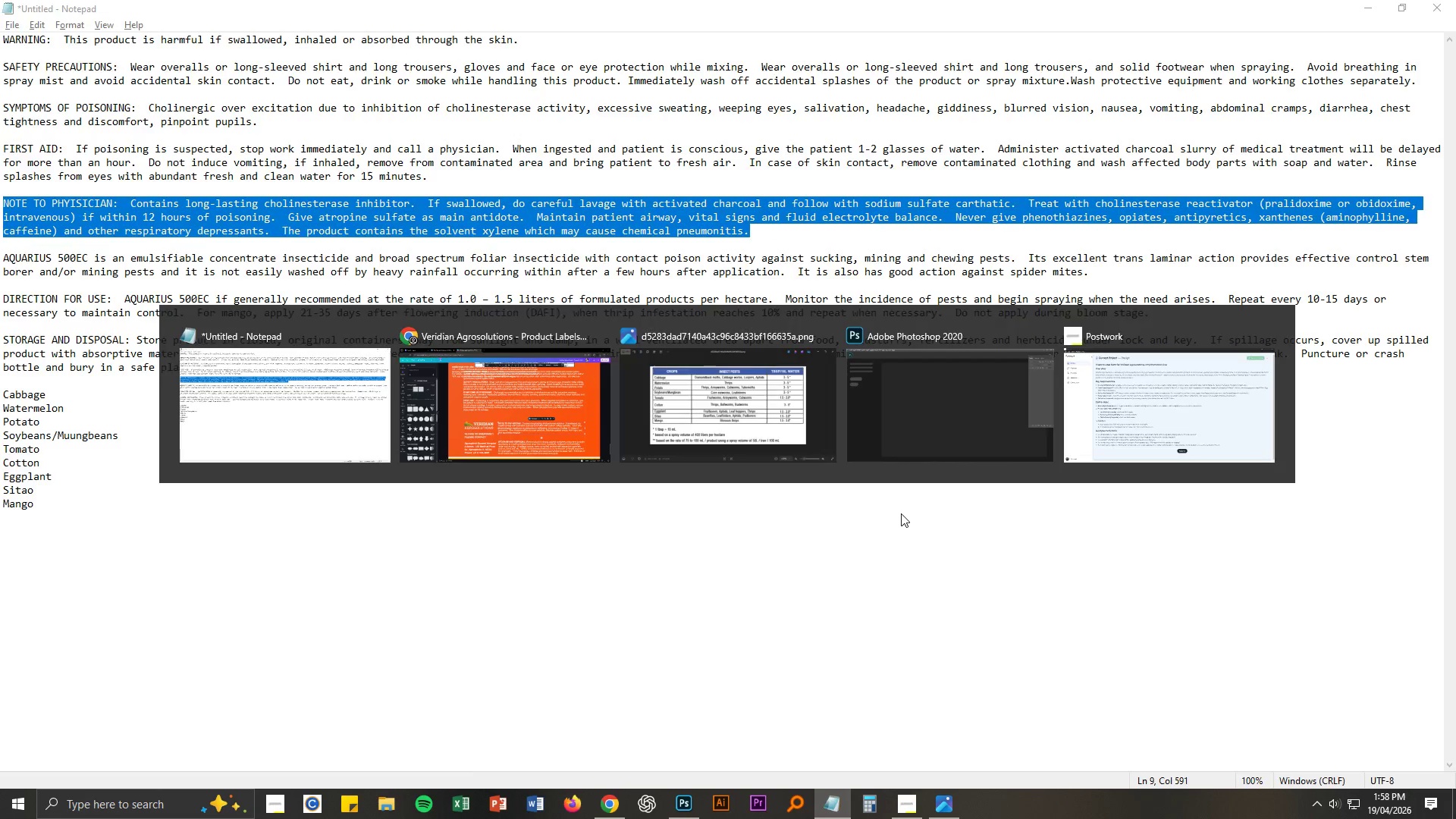 
key(Alt+Tab)
 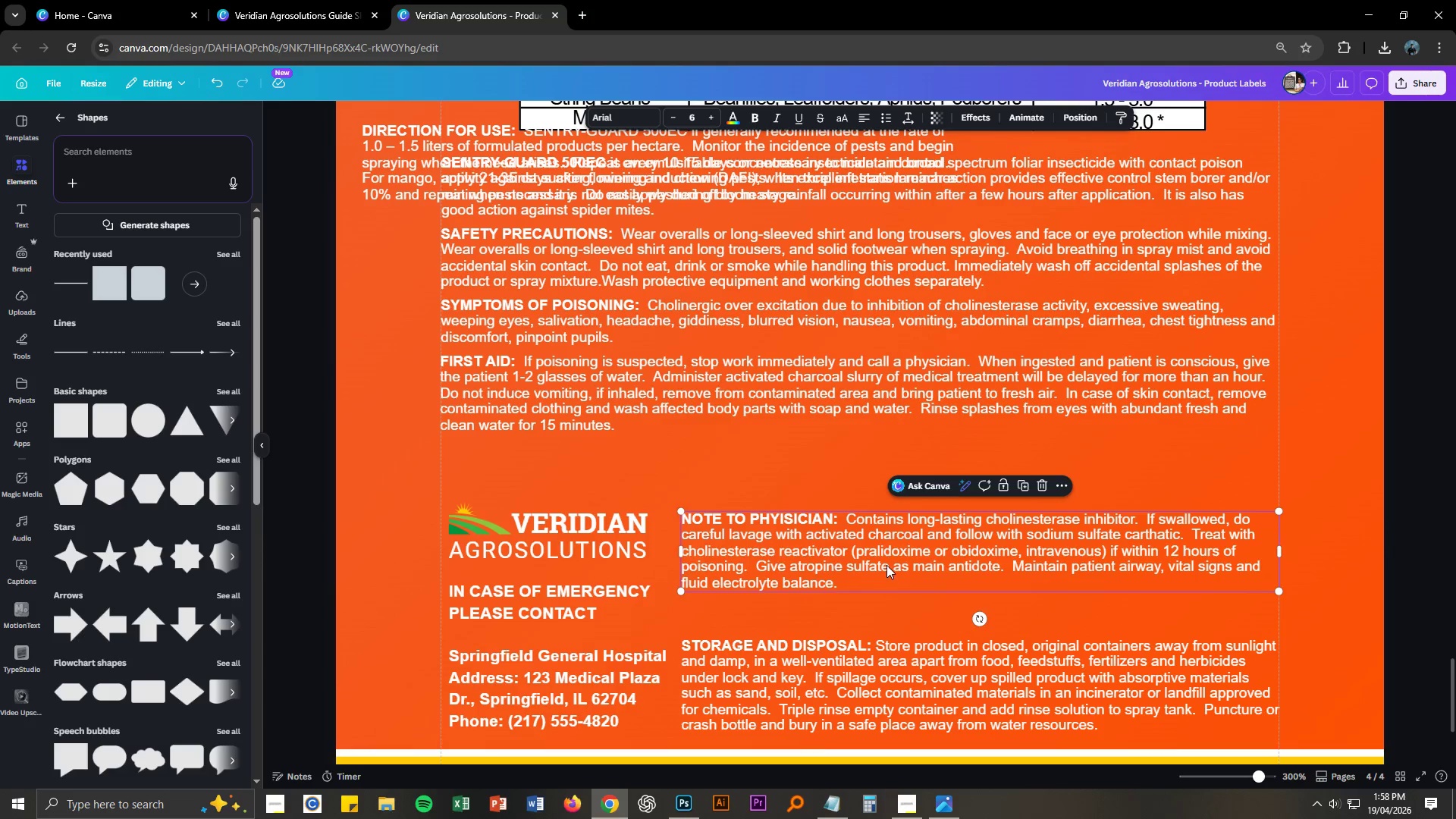 
double_click([886, 565])
 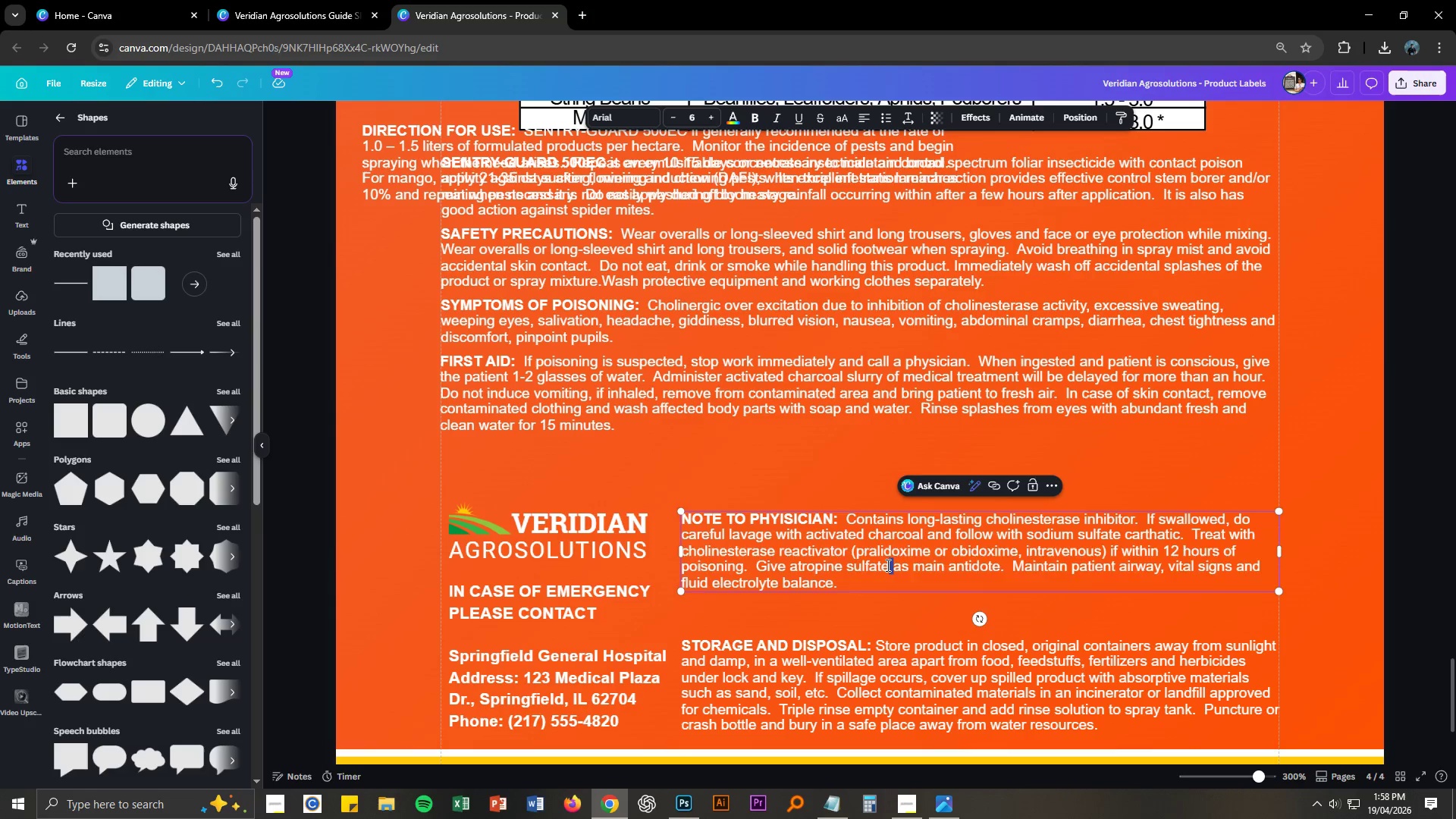 
key(Control+A)
 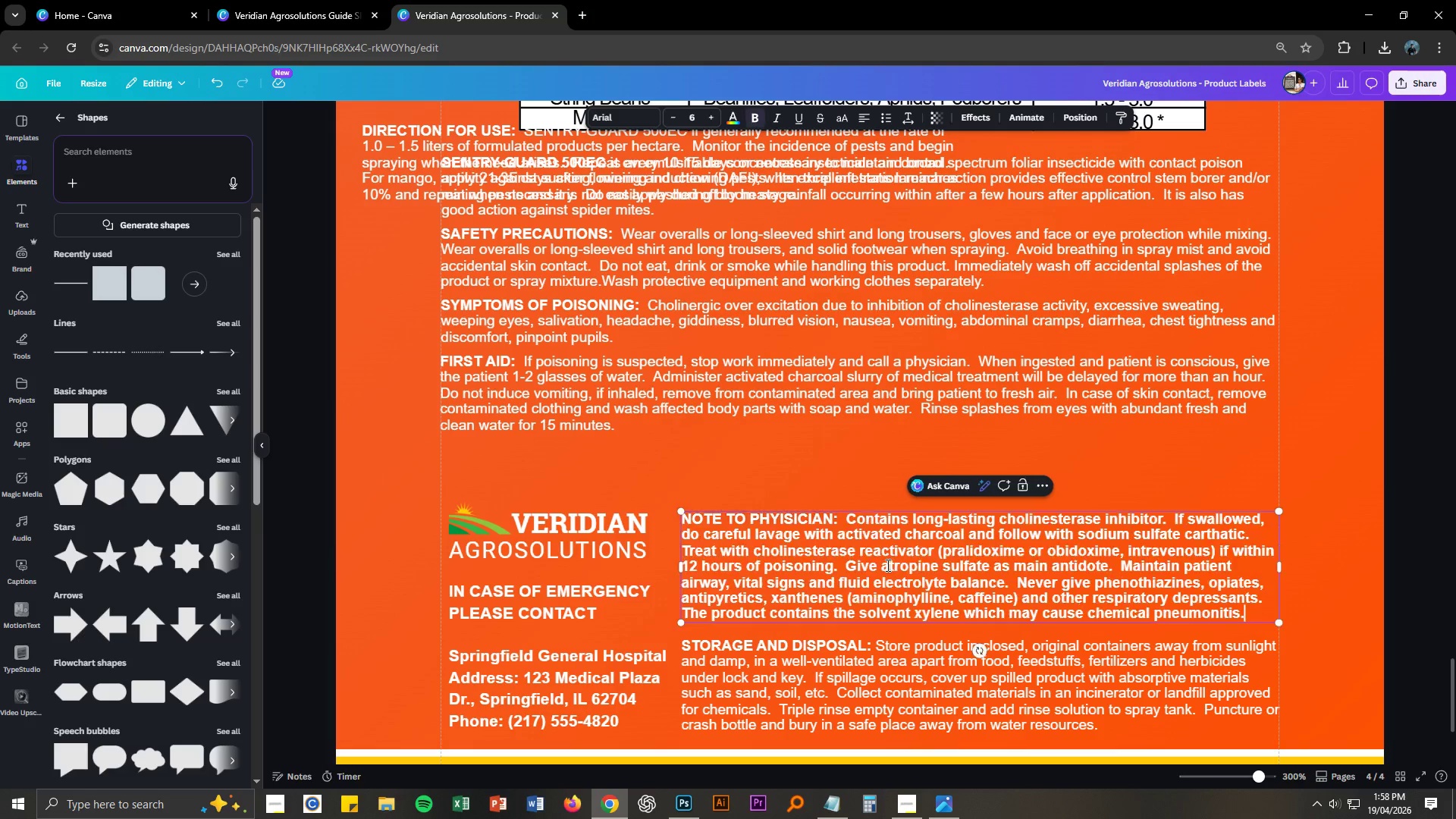 
key(Control+V)
 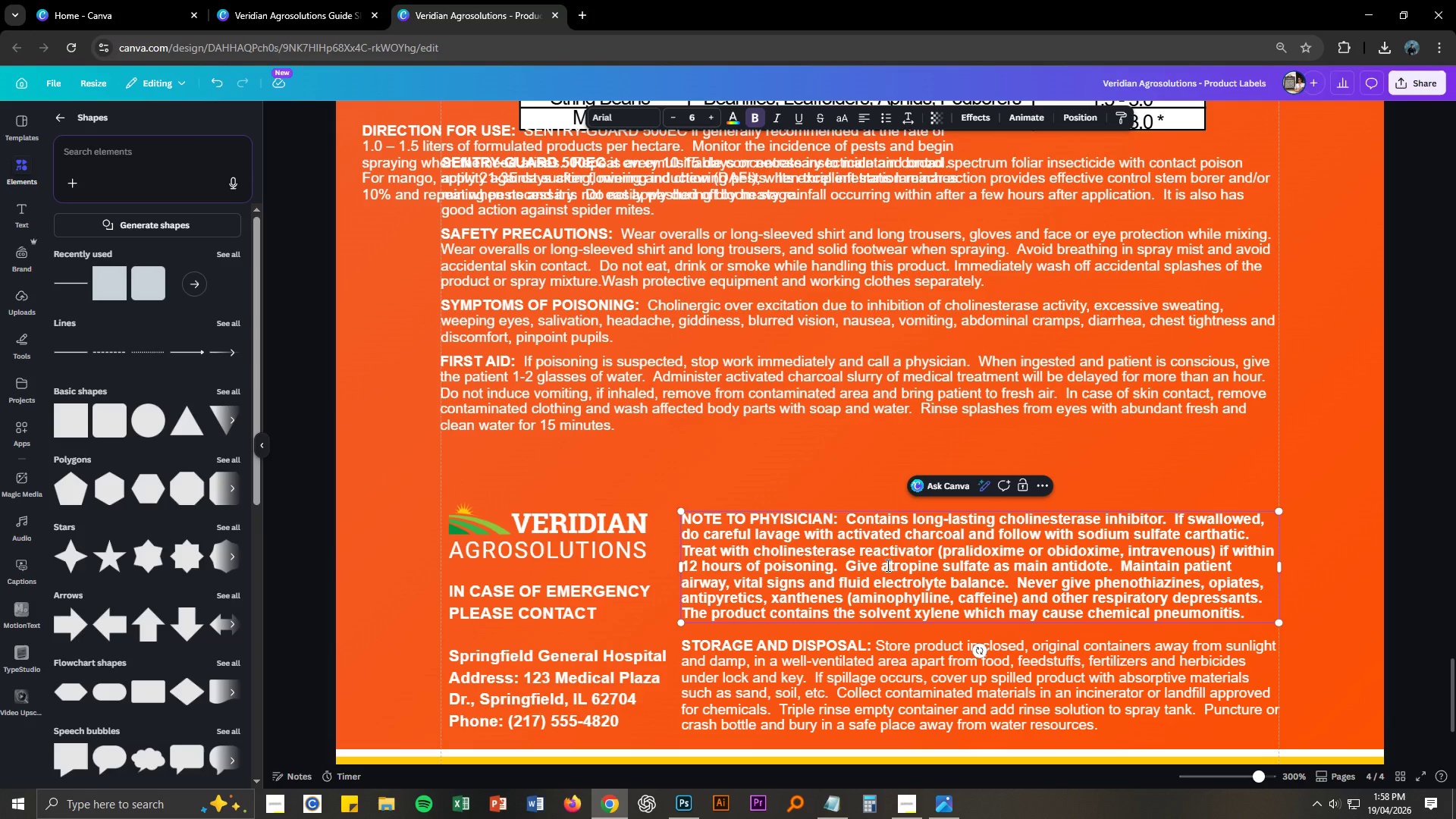 
key(Control+A)
 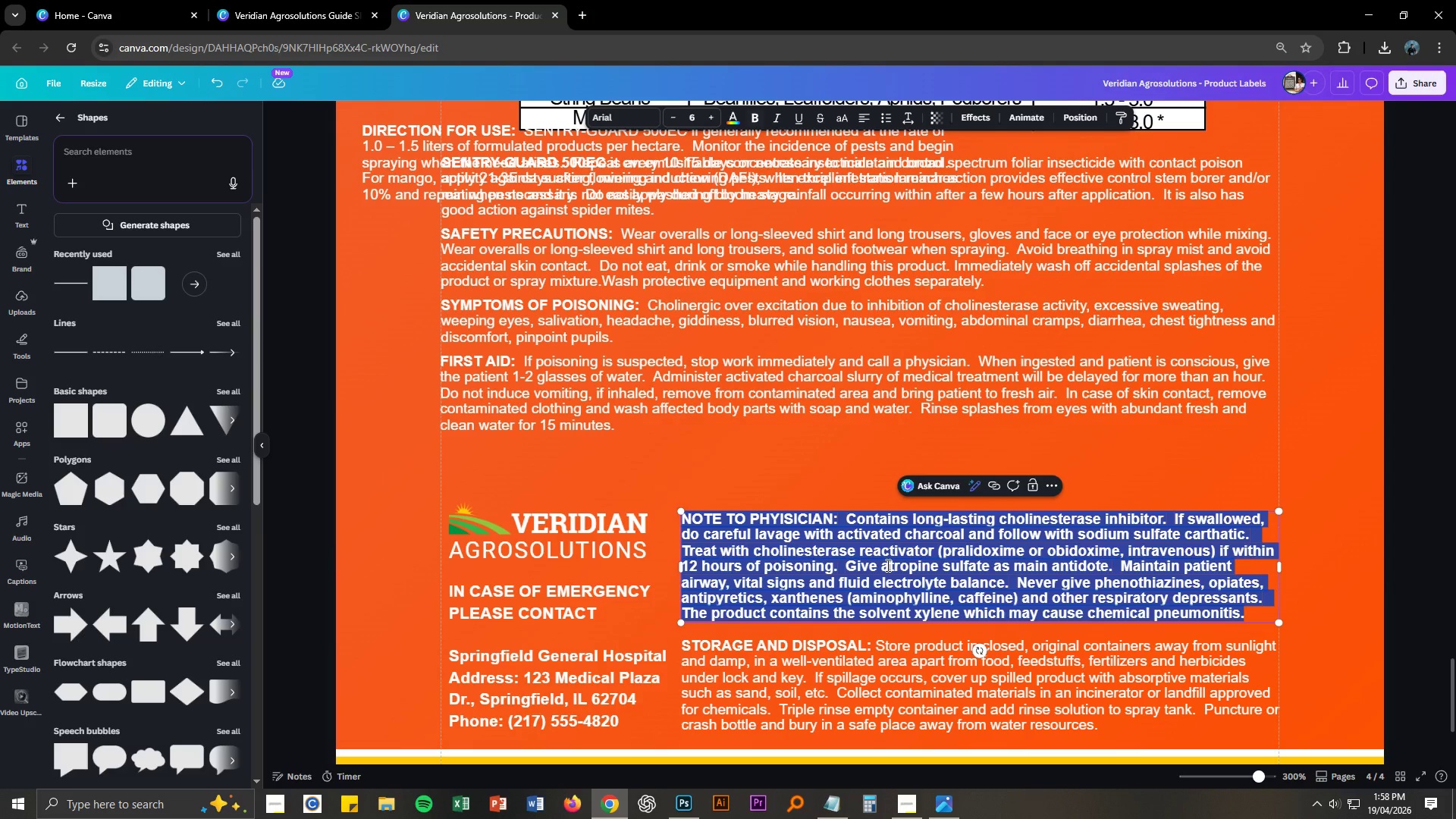 
key(Control+B)
 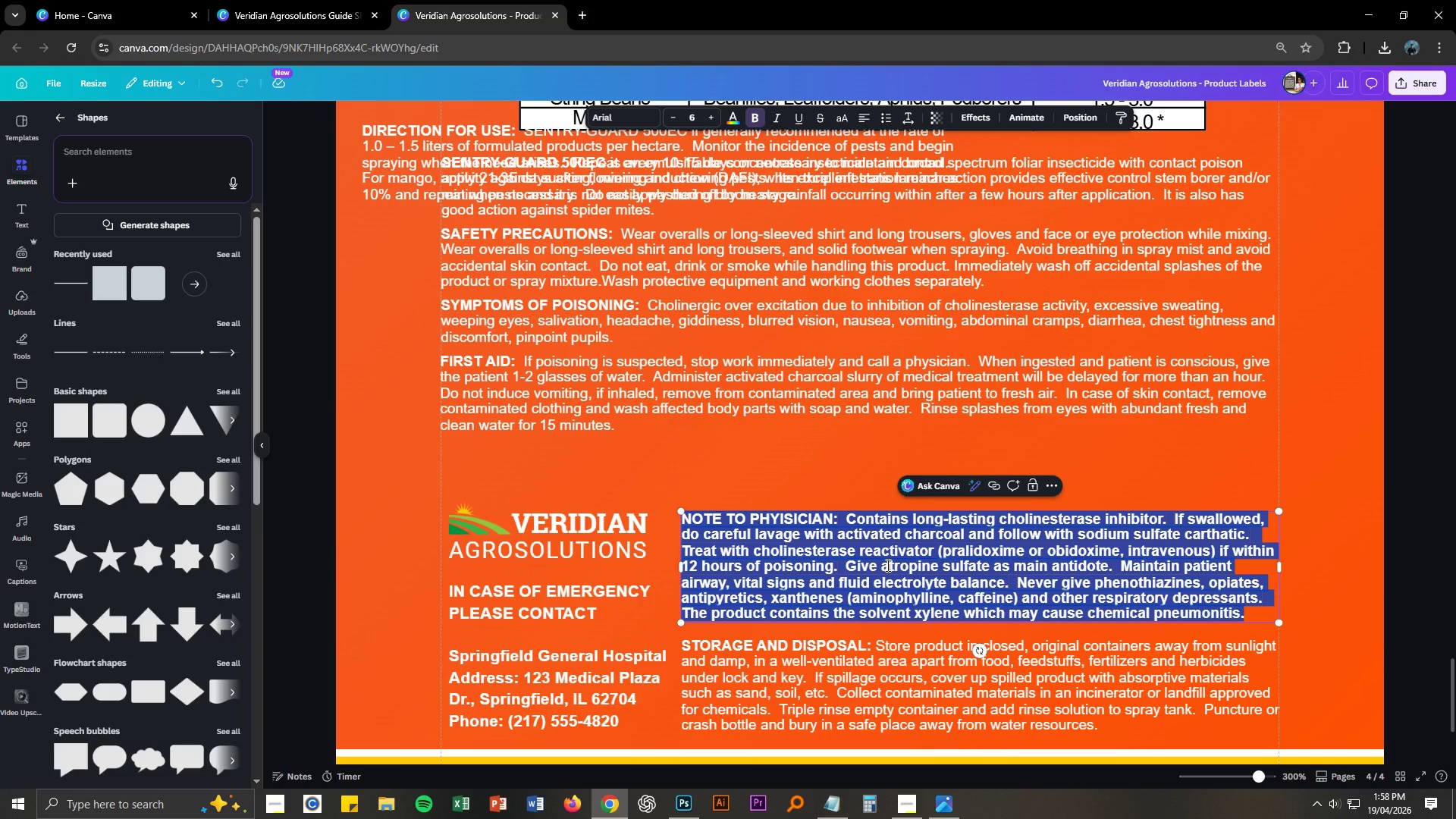 
key(Control+B)
 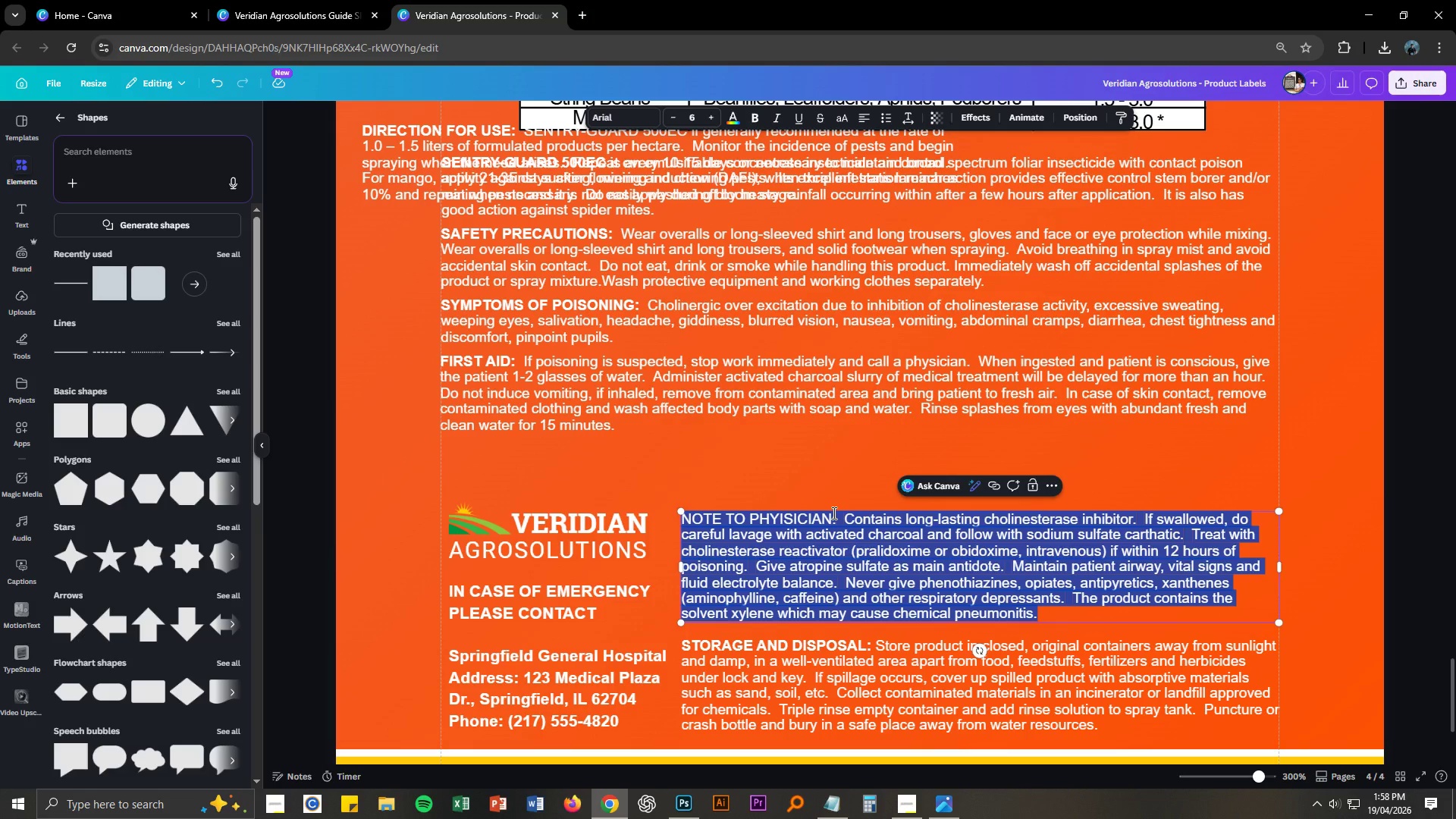 
left_click([839, 516])
 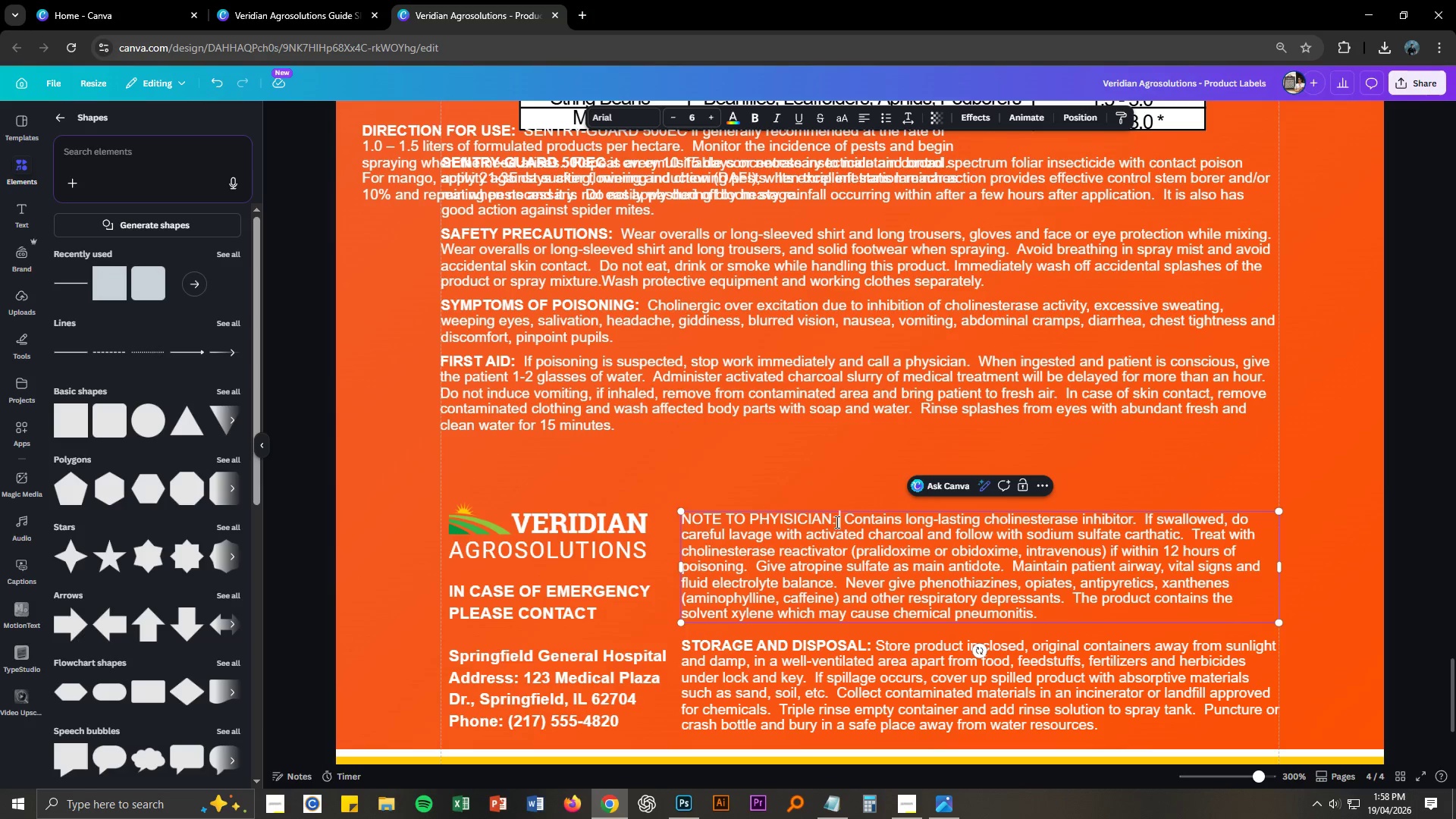 
left_click_drag(start_coordinate=[836, 522], to_coordinate=[683, 523])
 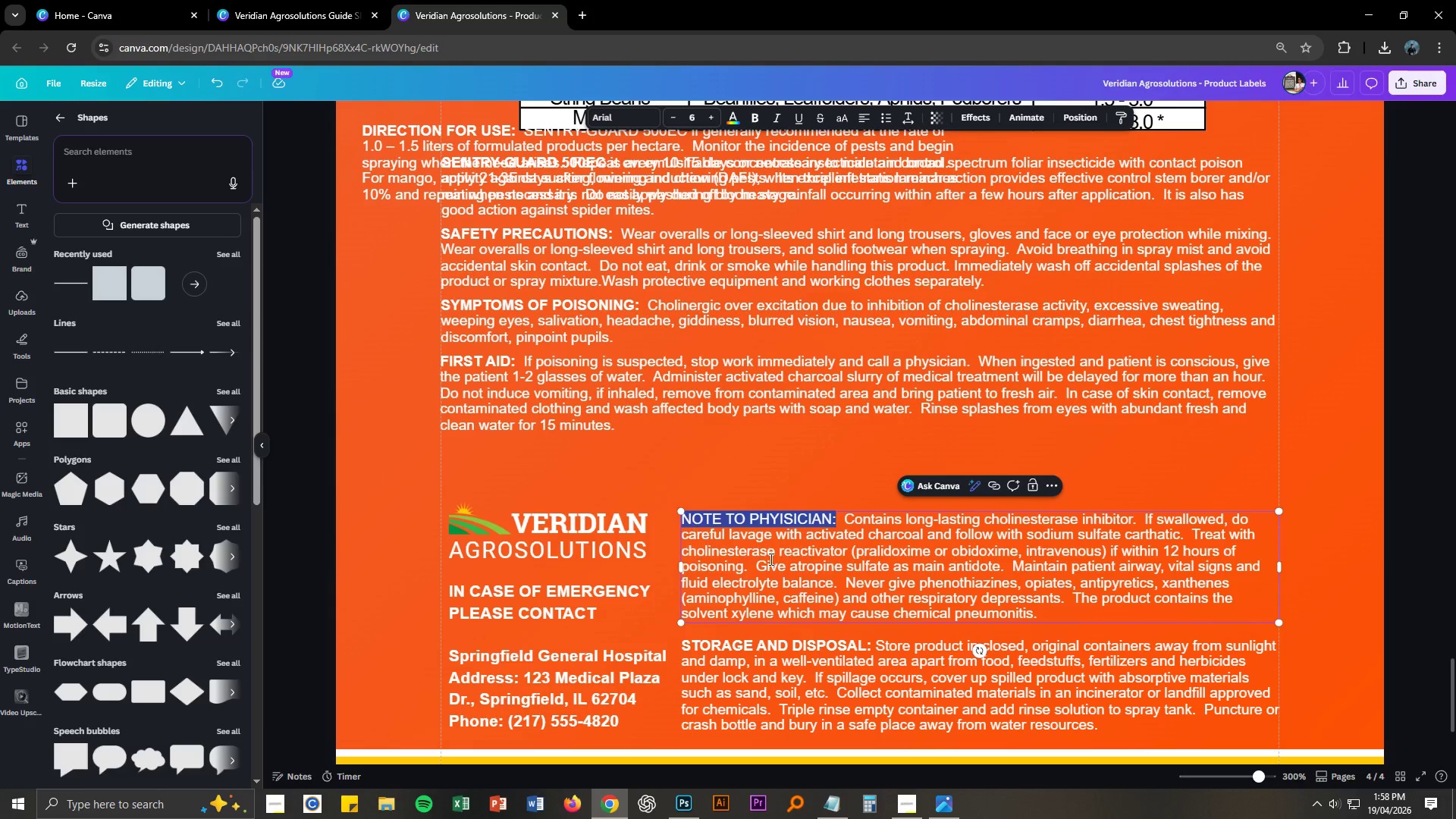 
key(Control+B)
 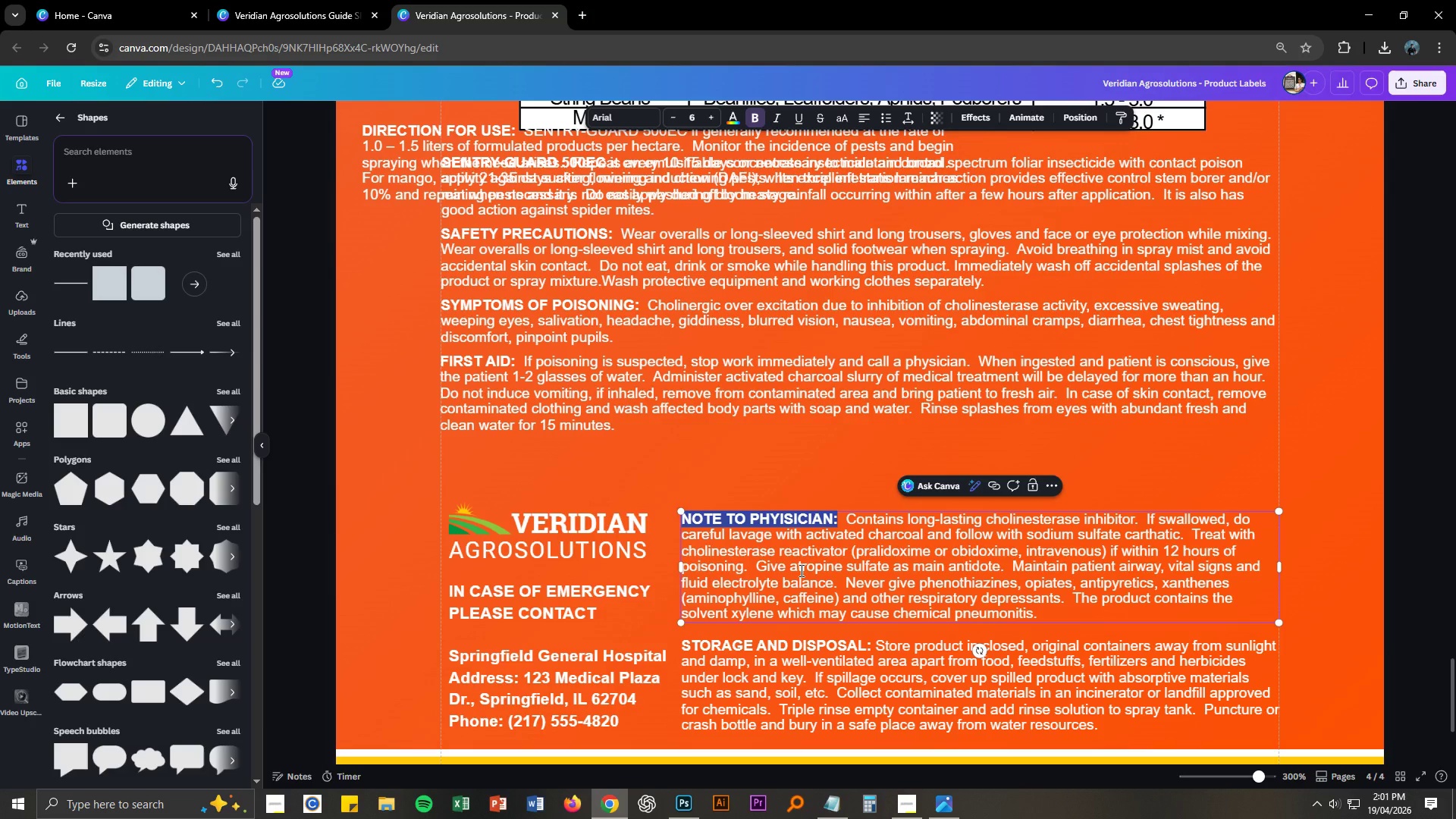 
wait(184.73)
 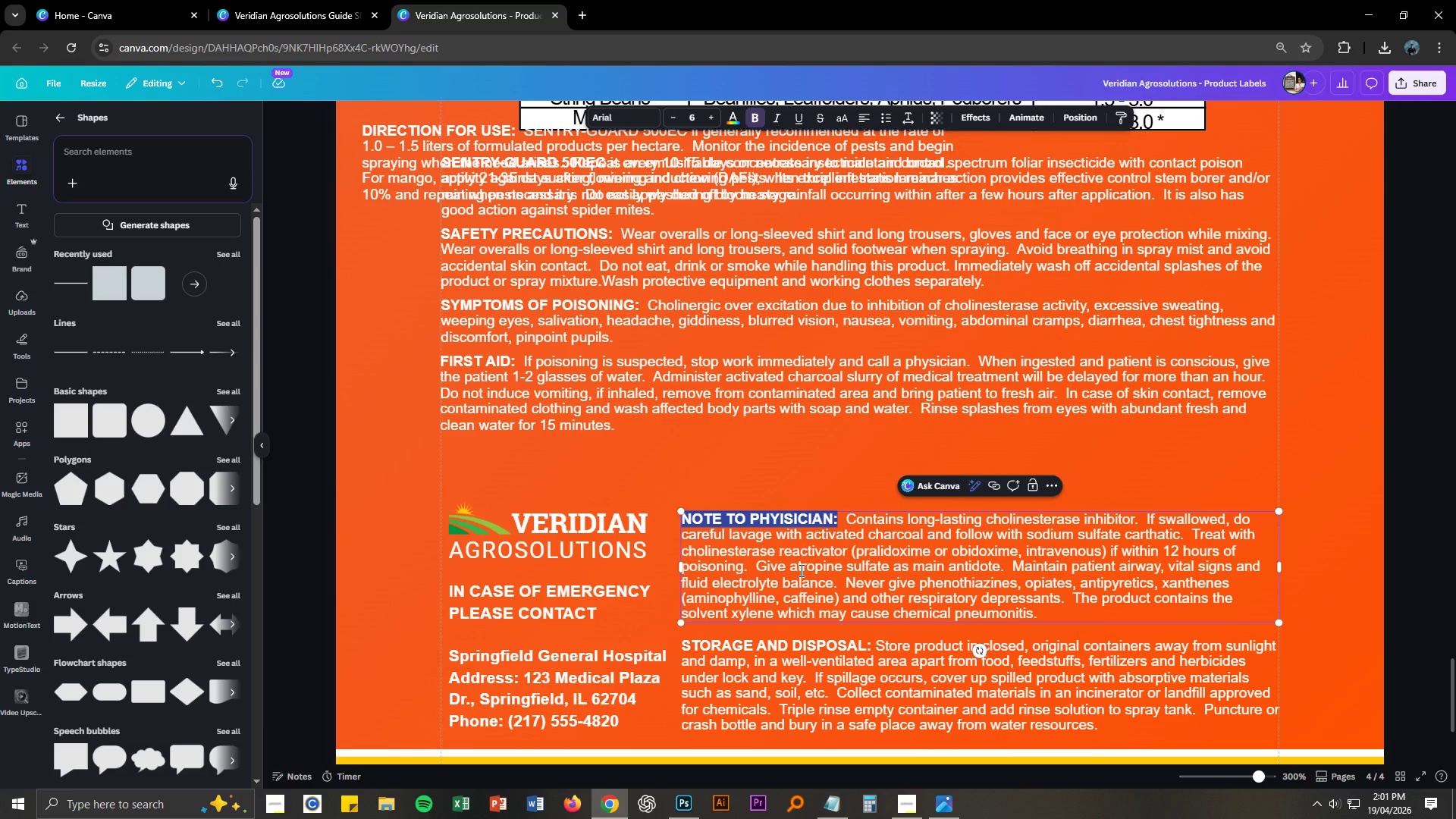 
left_click([1251, 494])
 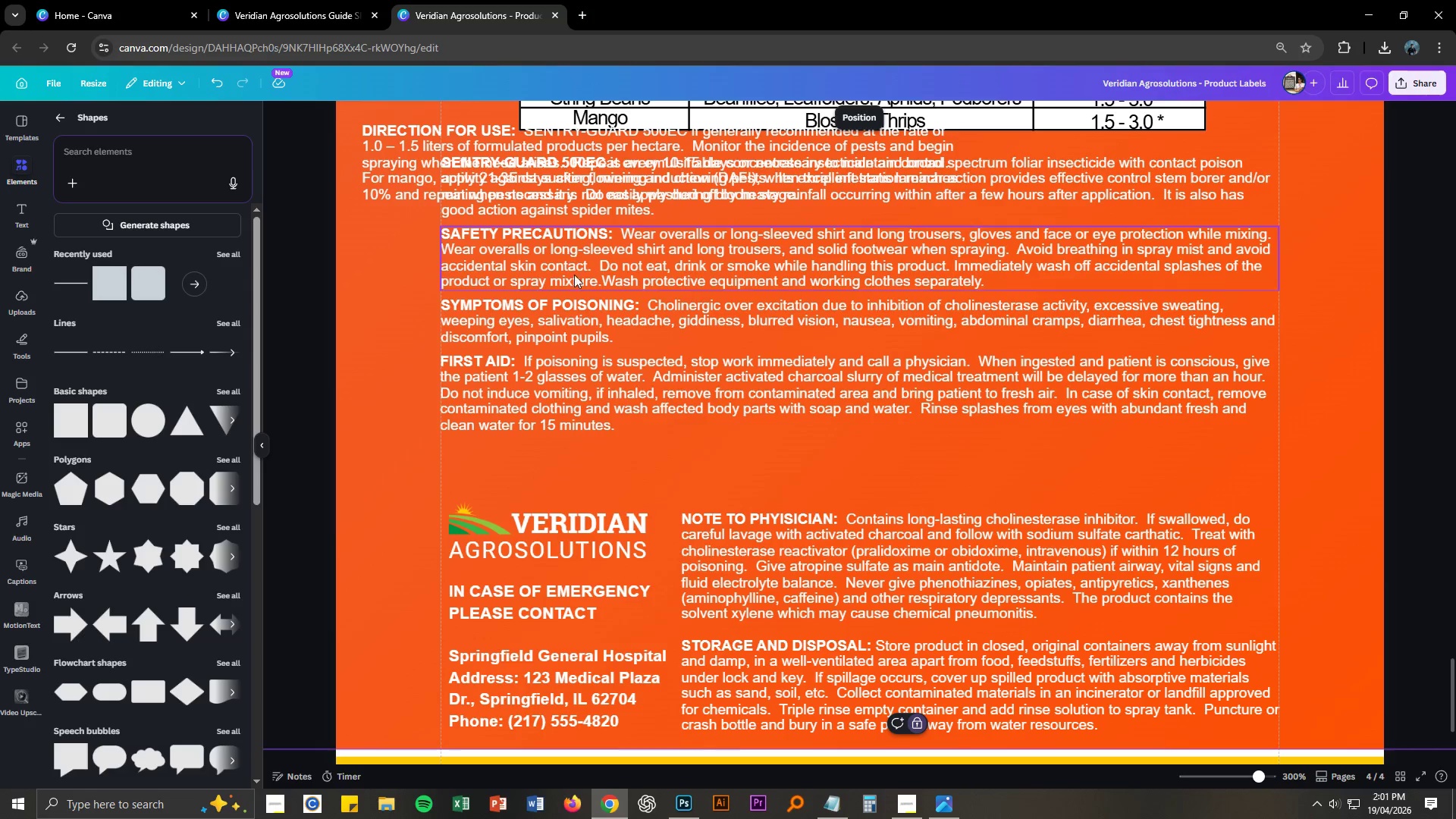 
left_click_drag(start_coordinate=[363, 255], to_coordinate=[676, 403])
 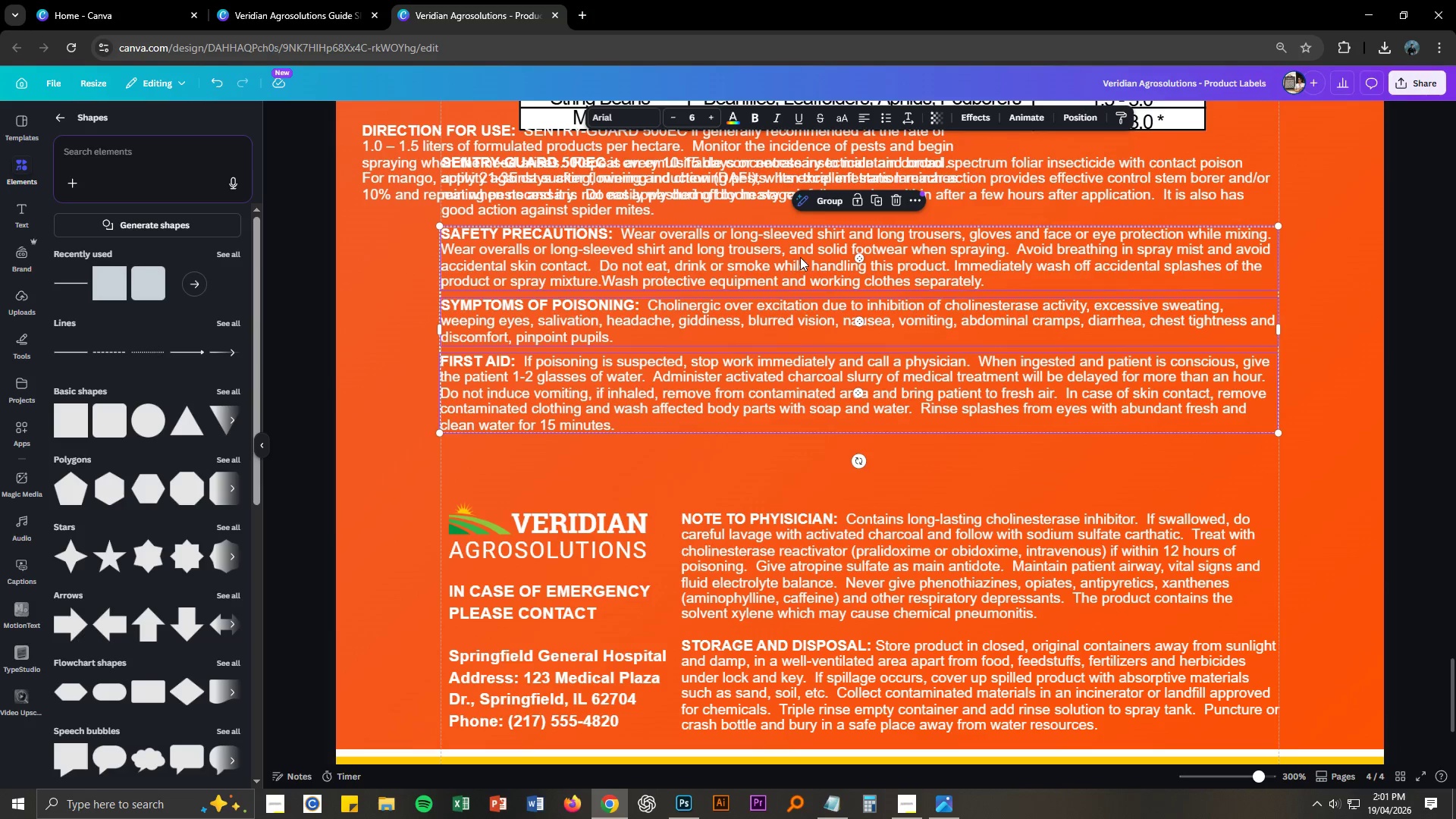 
left_click_drag(start_coordinate=[800, 257], to_coordinate=[801, 321])
 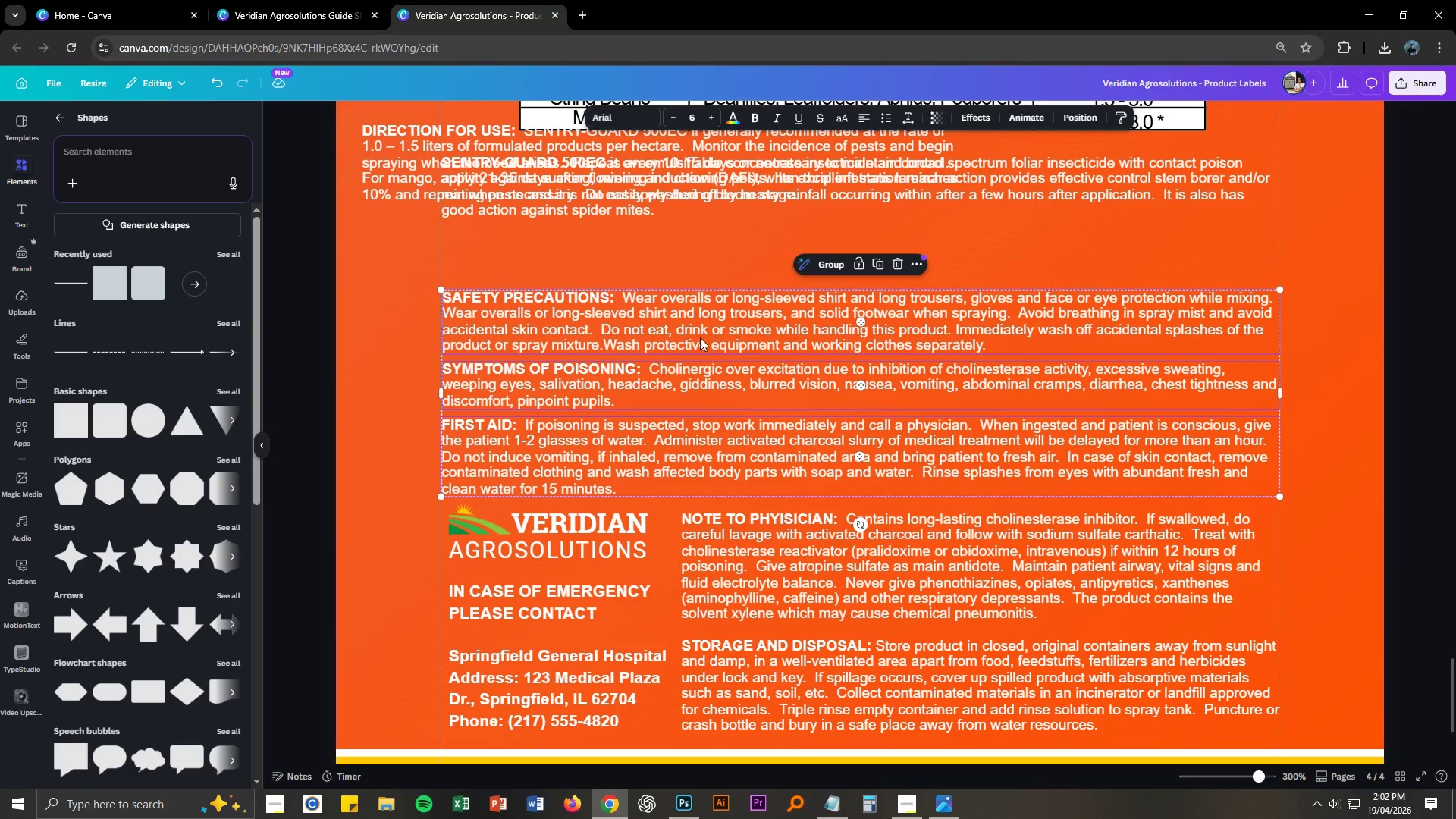 
scroll: coordinate [698, 336], scroll_direction: up, amount: 2.0
 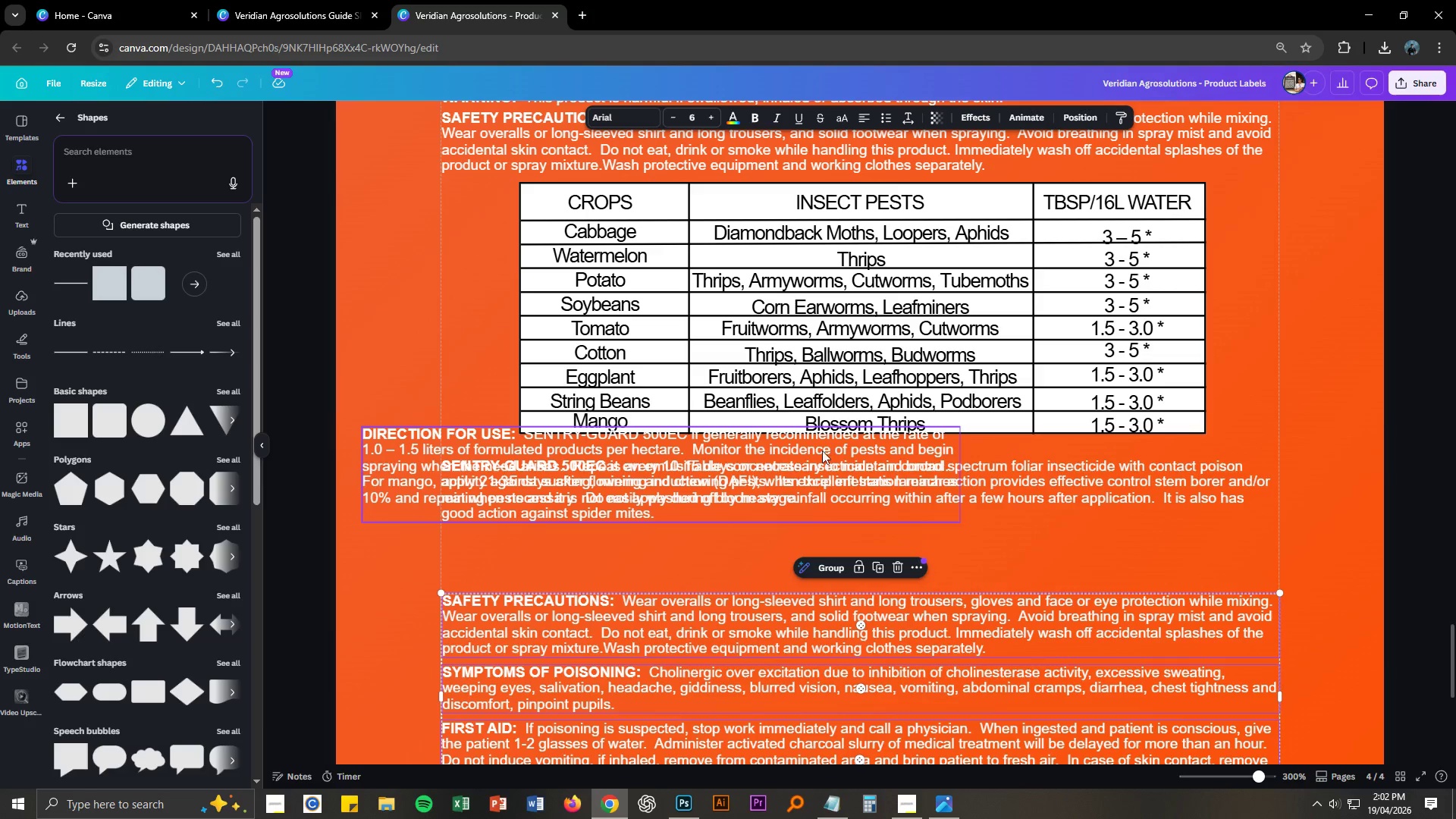 
left_click_drag(start_coordinate=[808, 441], to_coordinate=[886, 544])
 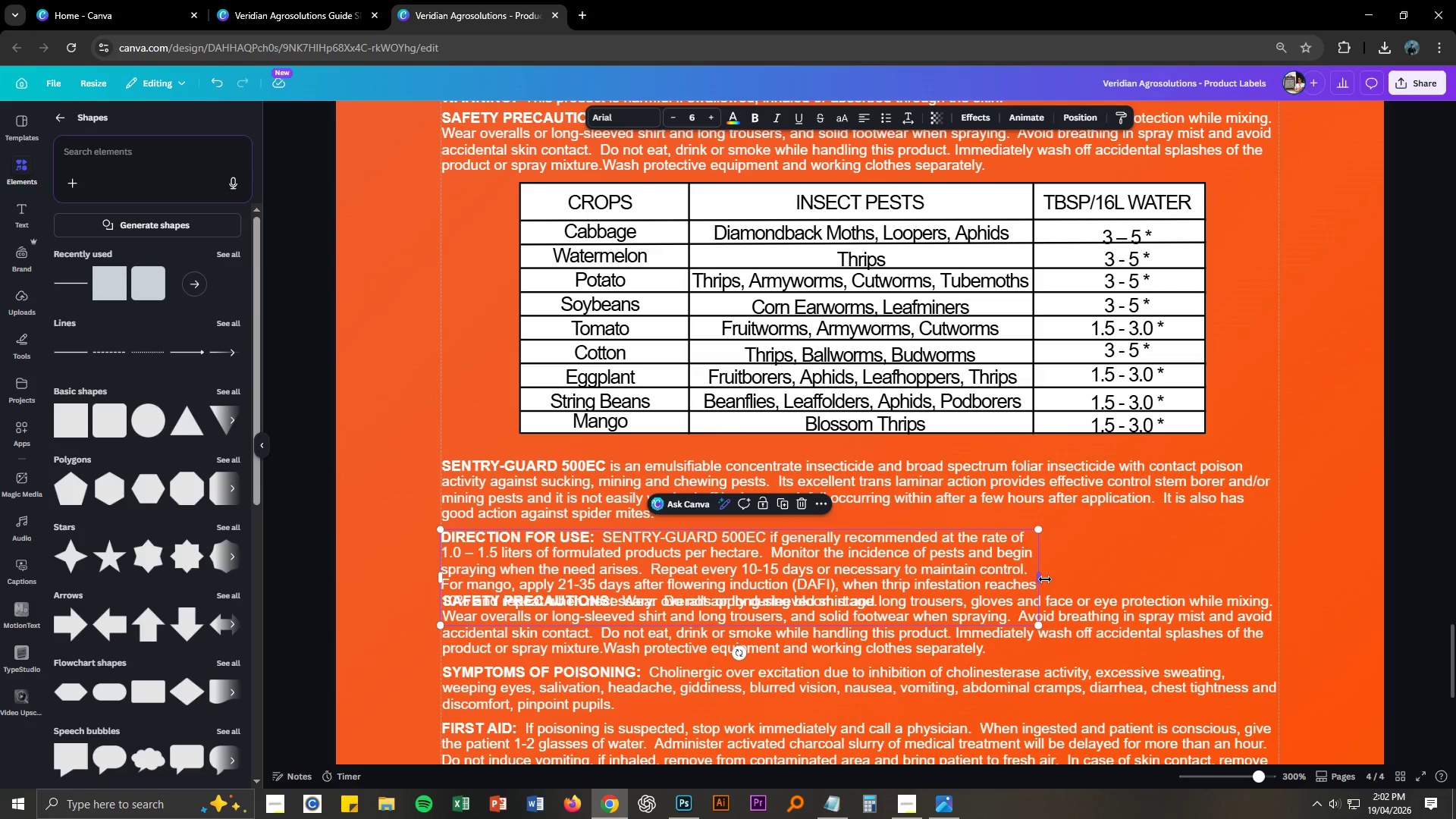 
left_click_drag(start_coordinate=[1043, 579], to_coordinate=[1280, 571])
 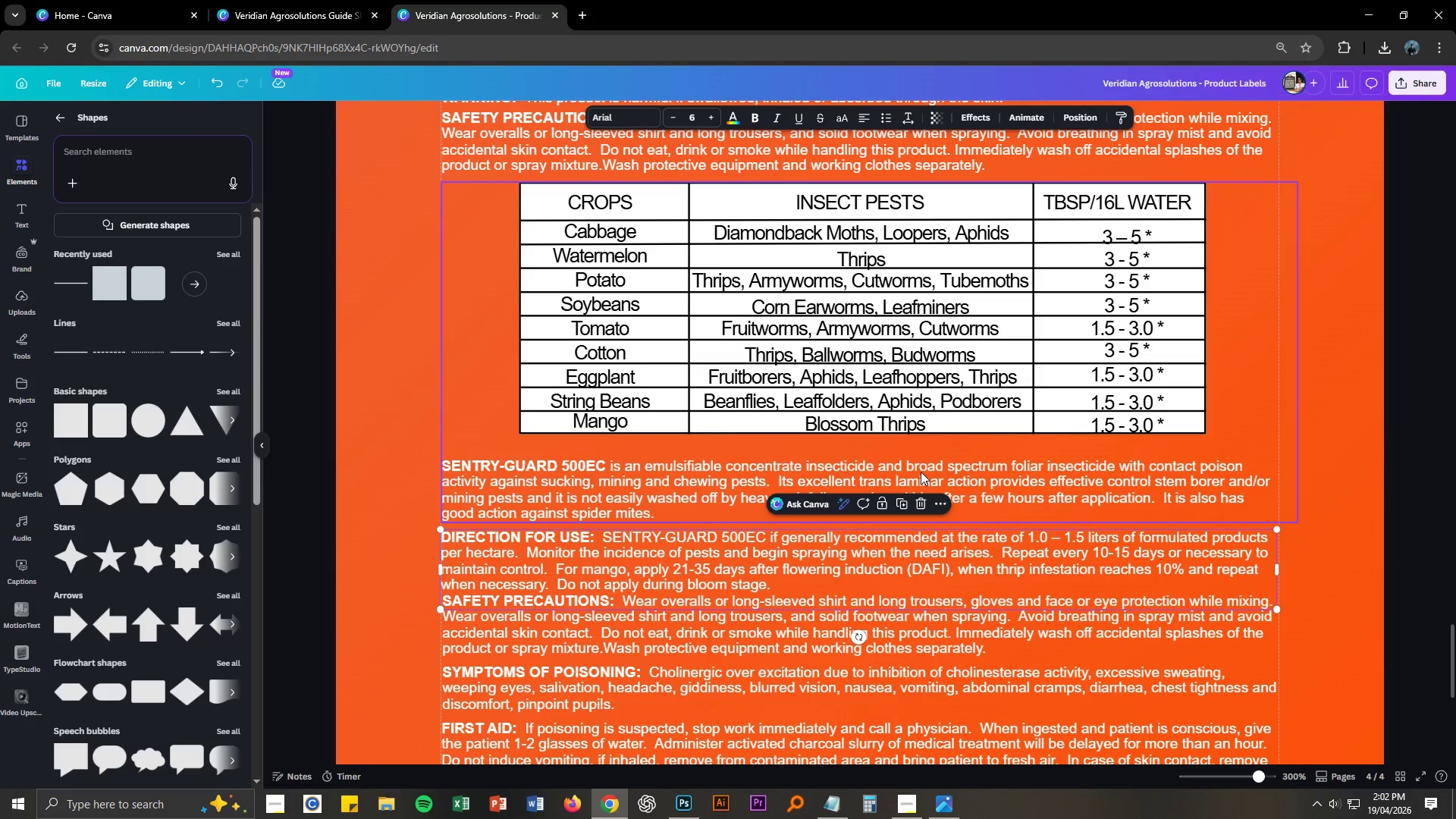 
left_click_drag(start_coordinate=[921, 472], to_coordinate=[921, 467])
 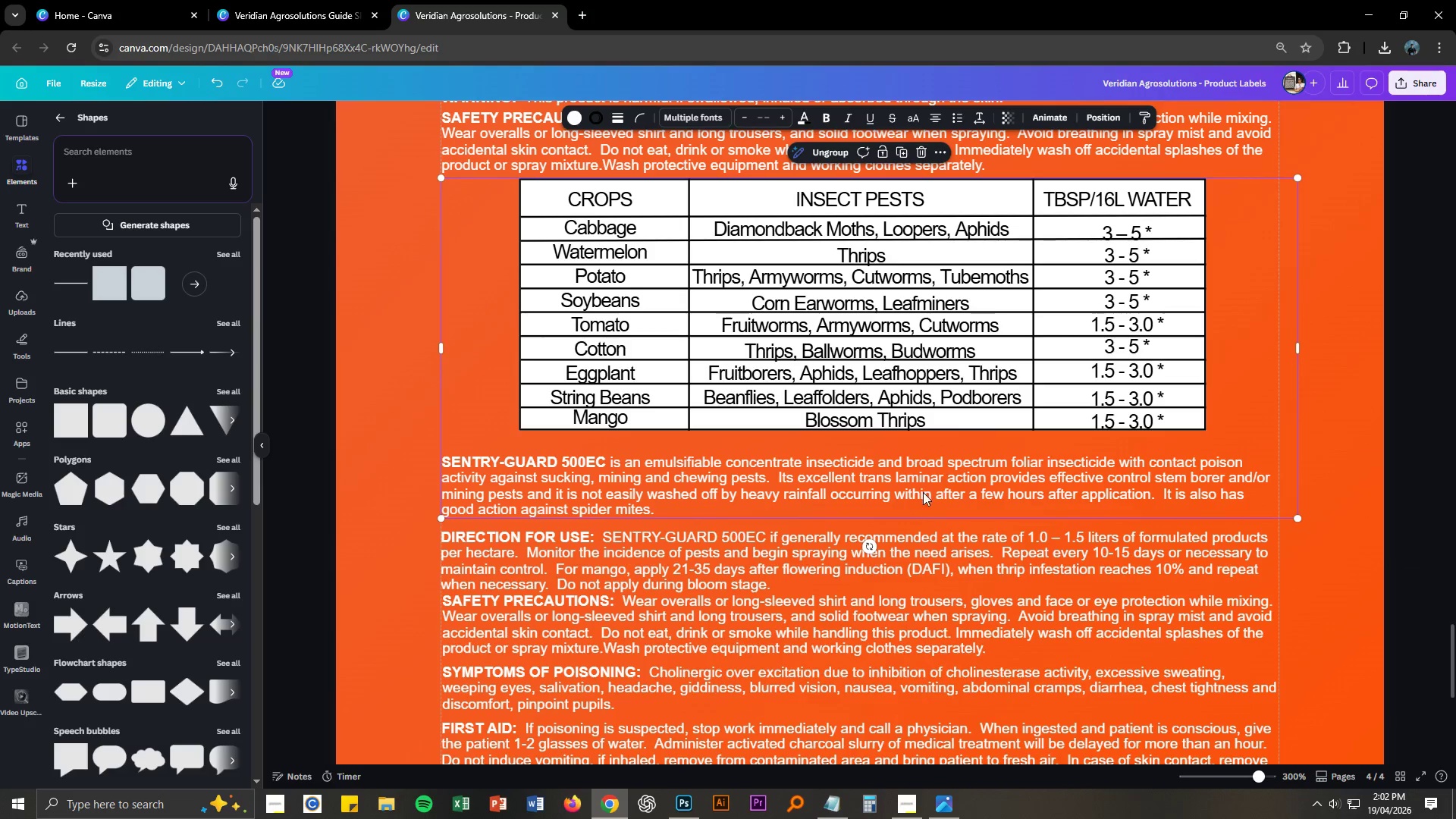 
key(Control+Z)
 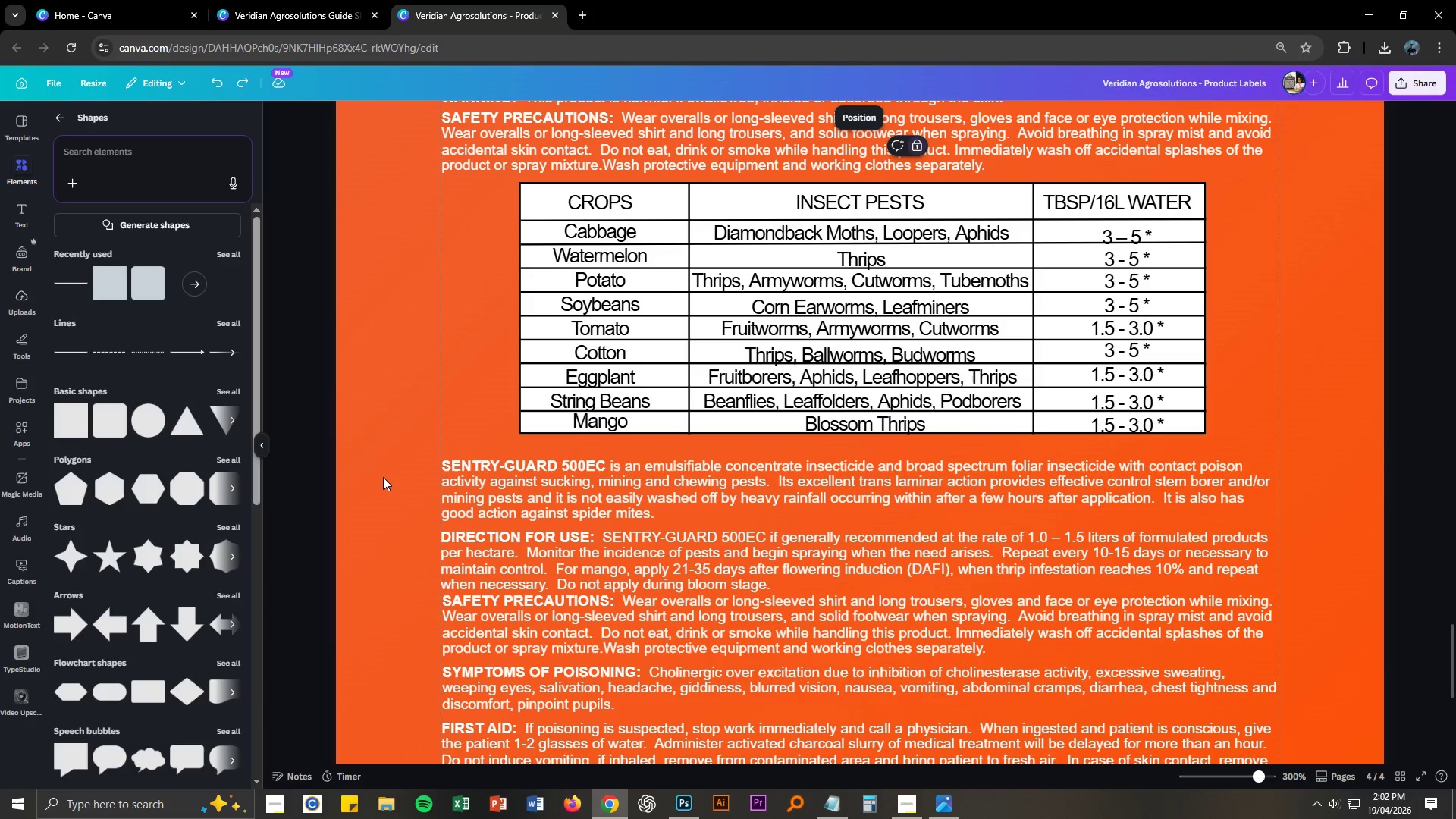 
left_click_drag(start_coordinate=[384, 477], to_coordinate=[623, 507])
 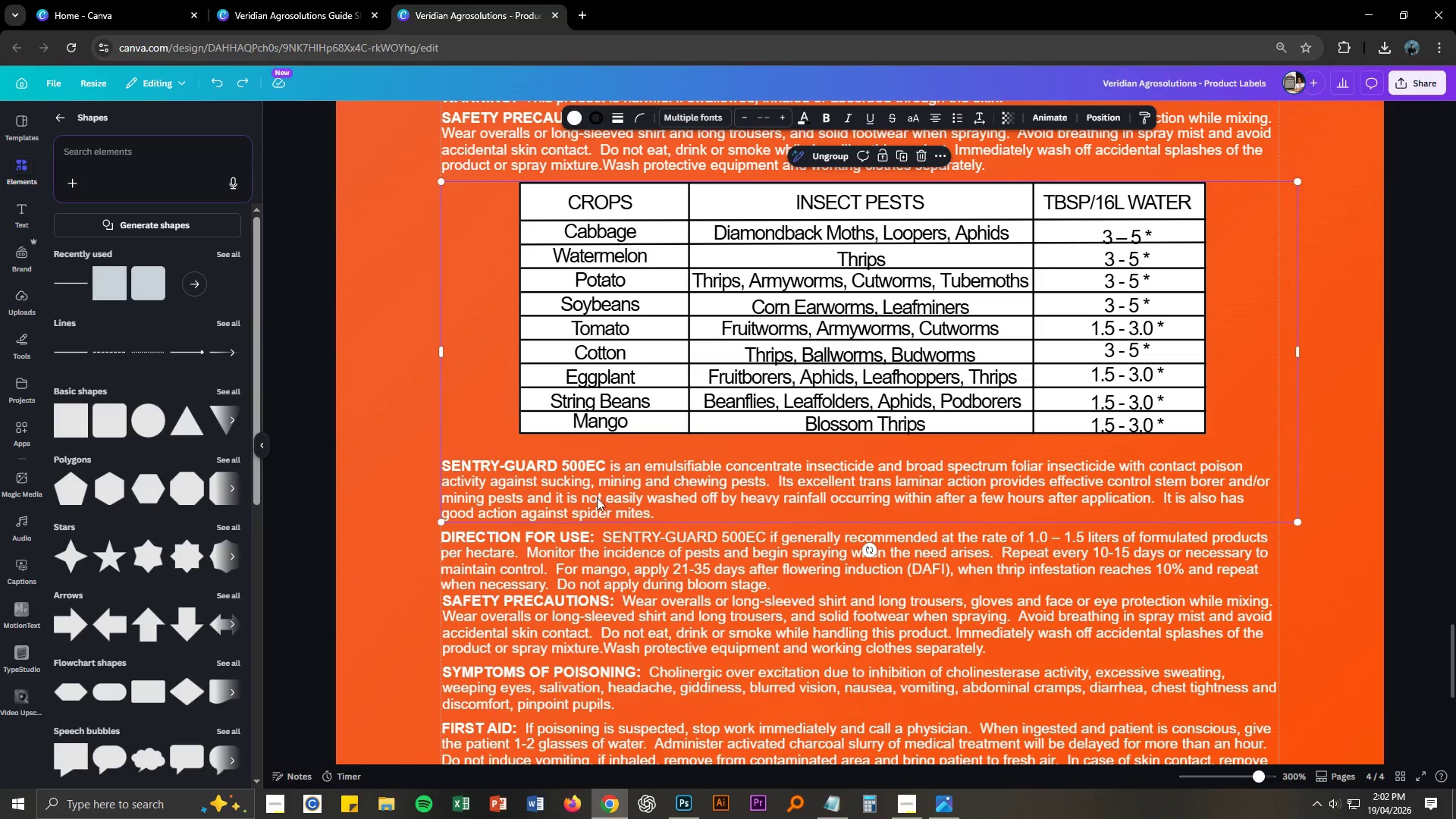 
right_click([589, 495])
 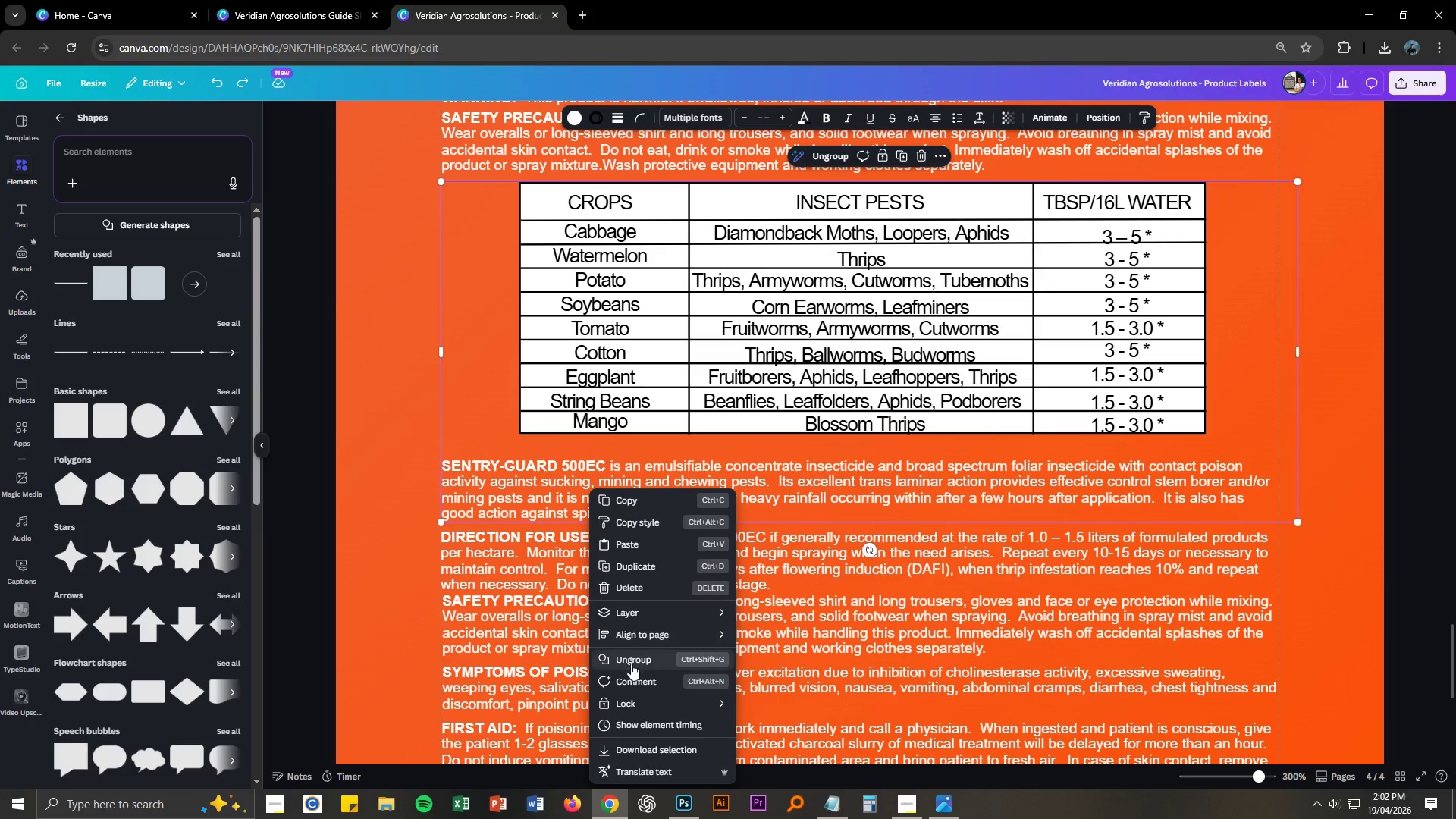 
double_click([347, 515])
 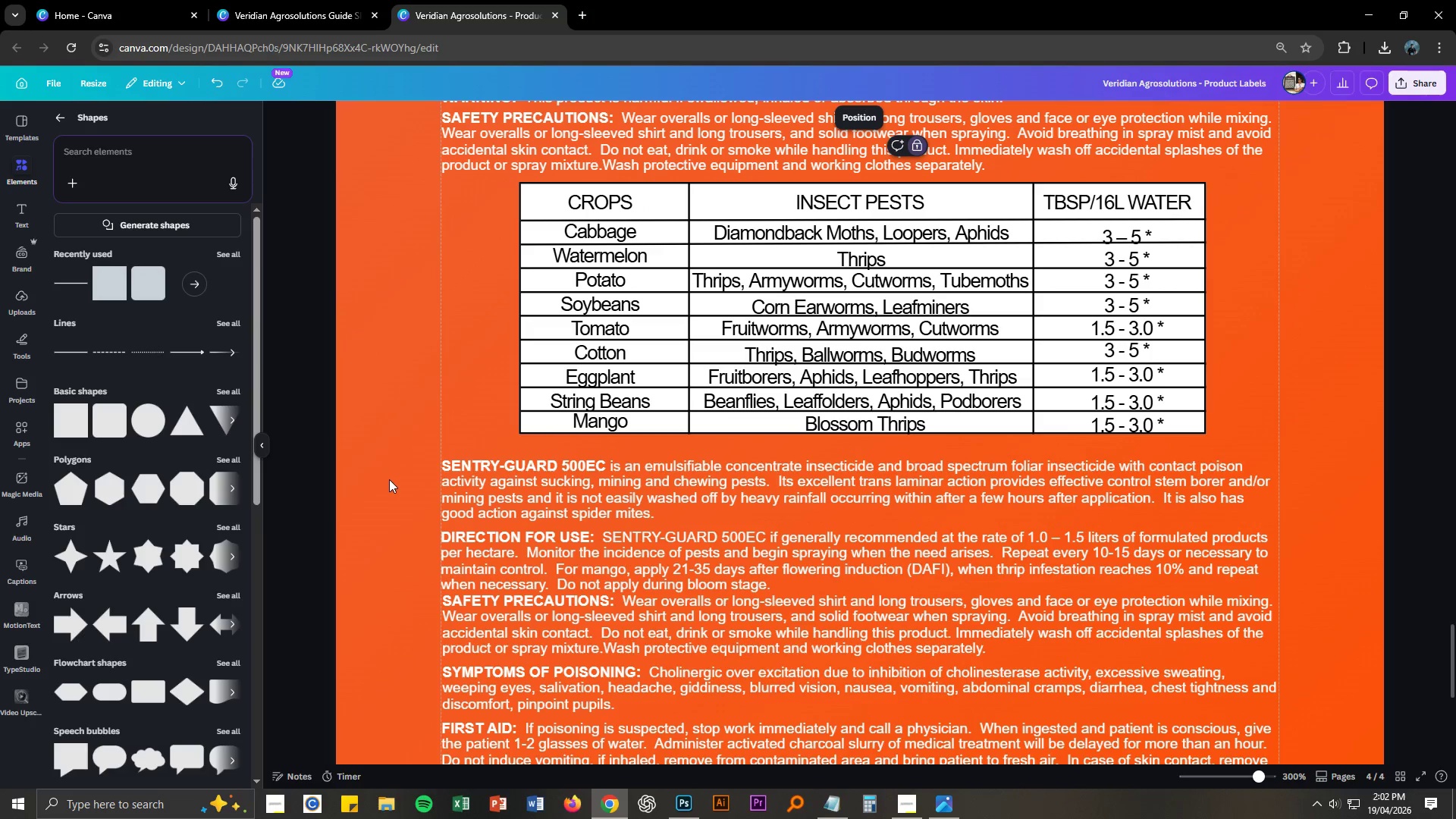 
left_click_drag(start_coordinate=[389, 479], to_coordinate=[594, 506])
 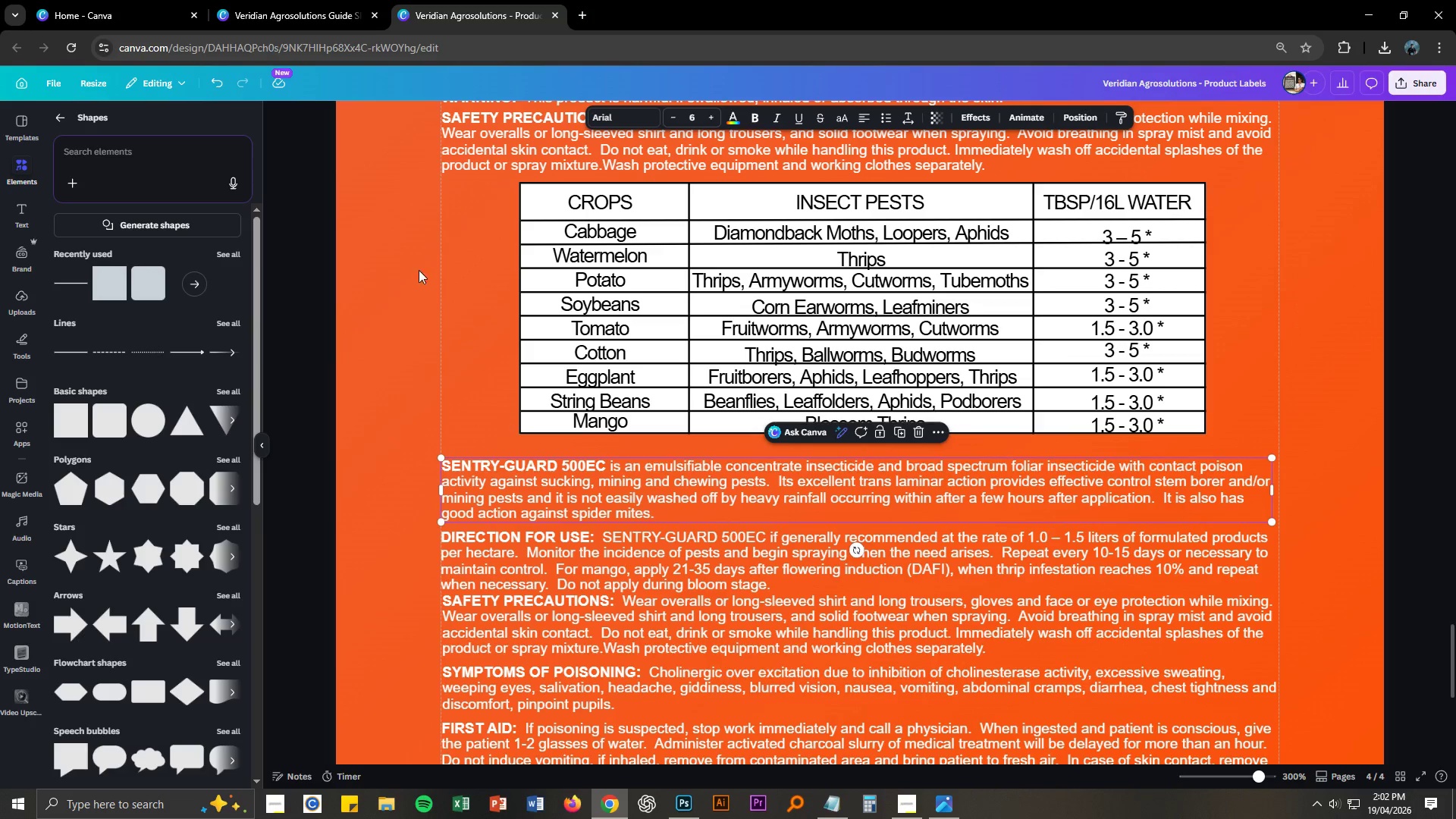 
left_click([360, 227])
 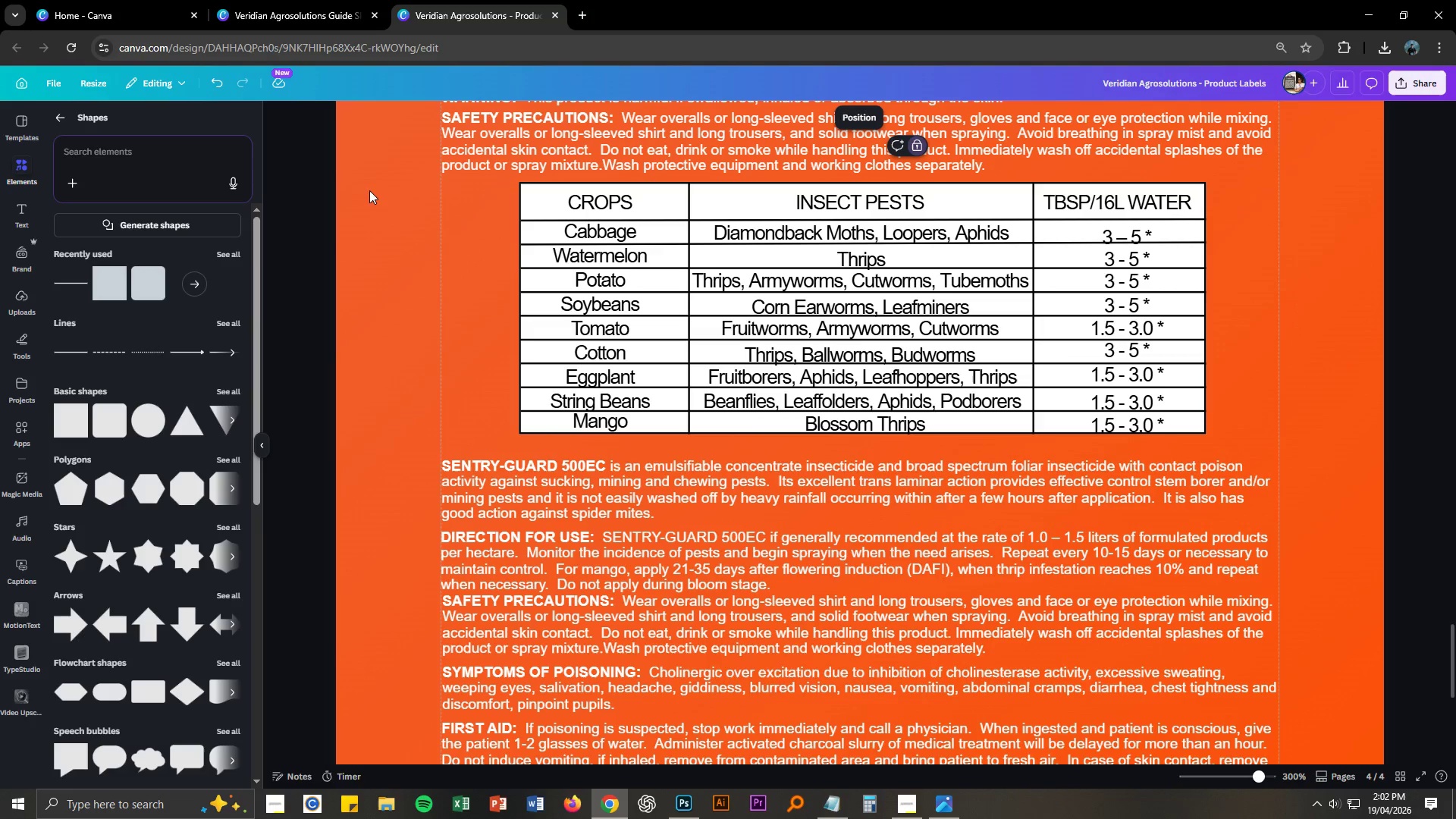 
left_click_drag(start_coordinate=[370, 188], to_coordinate=[1219, 419])
 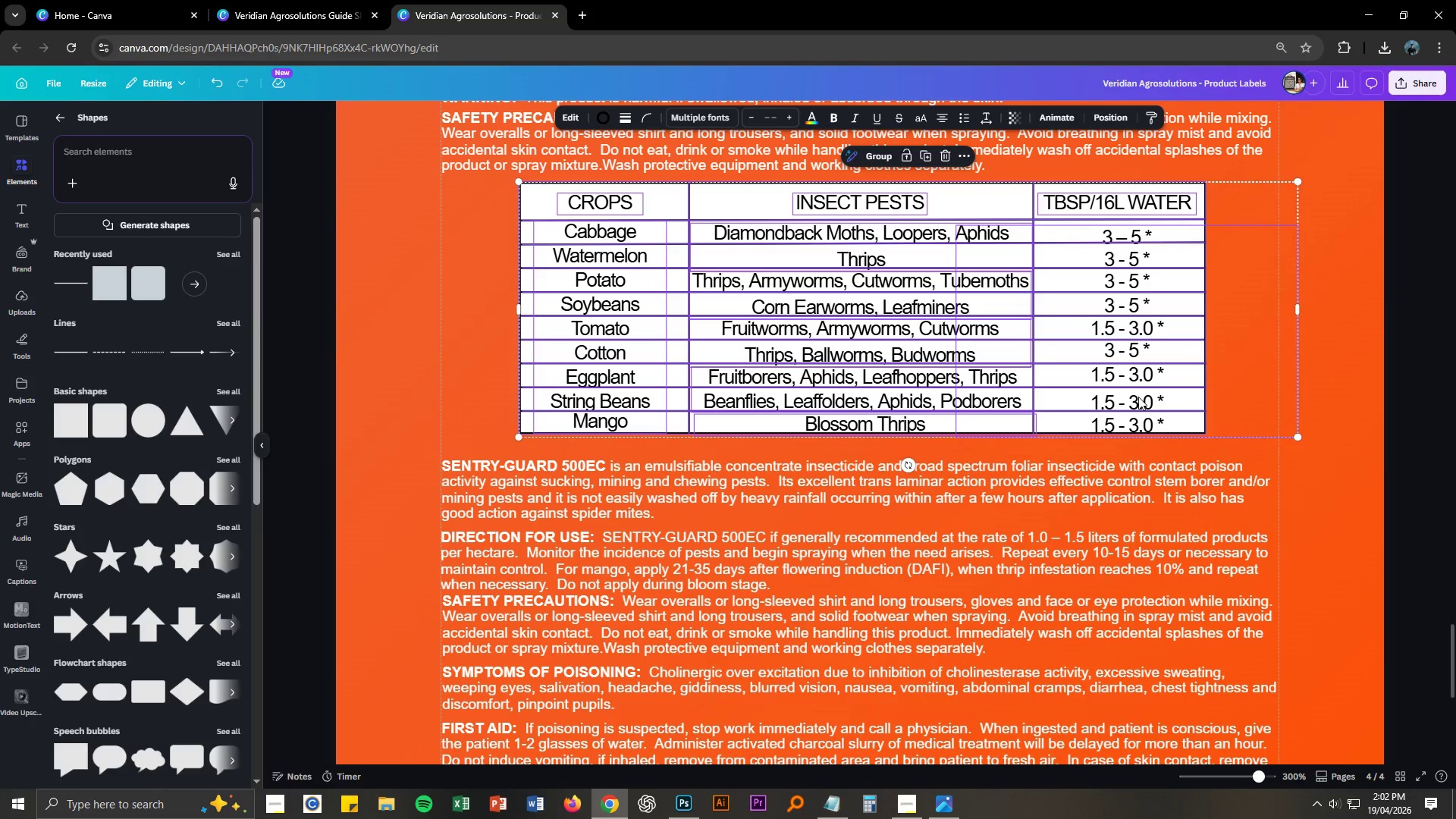 
right_click([1097, 394])
 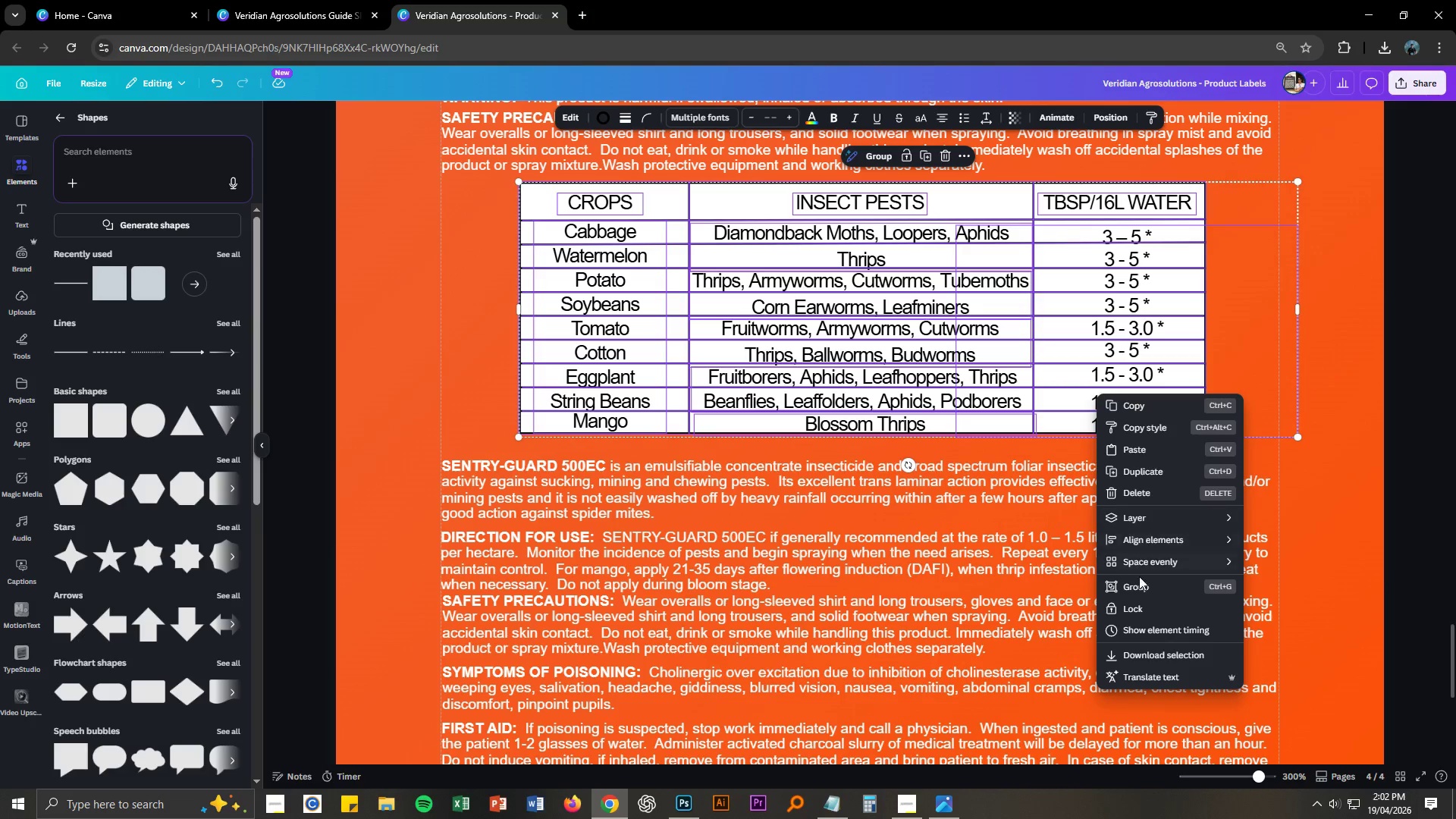 
left_click([1145, 595])
 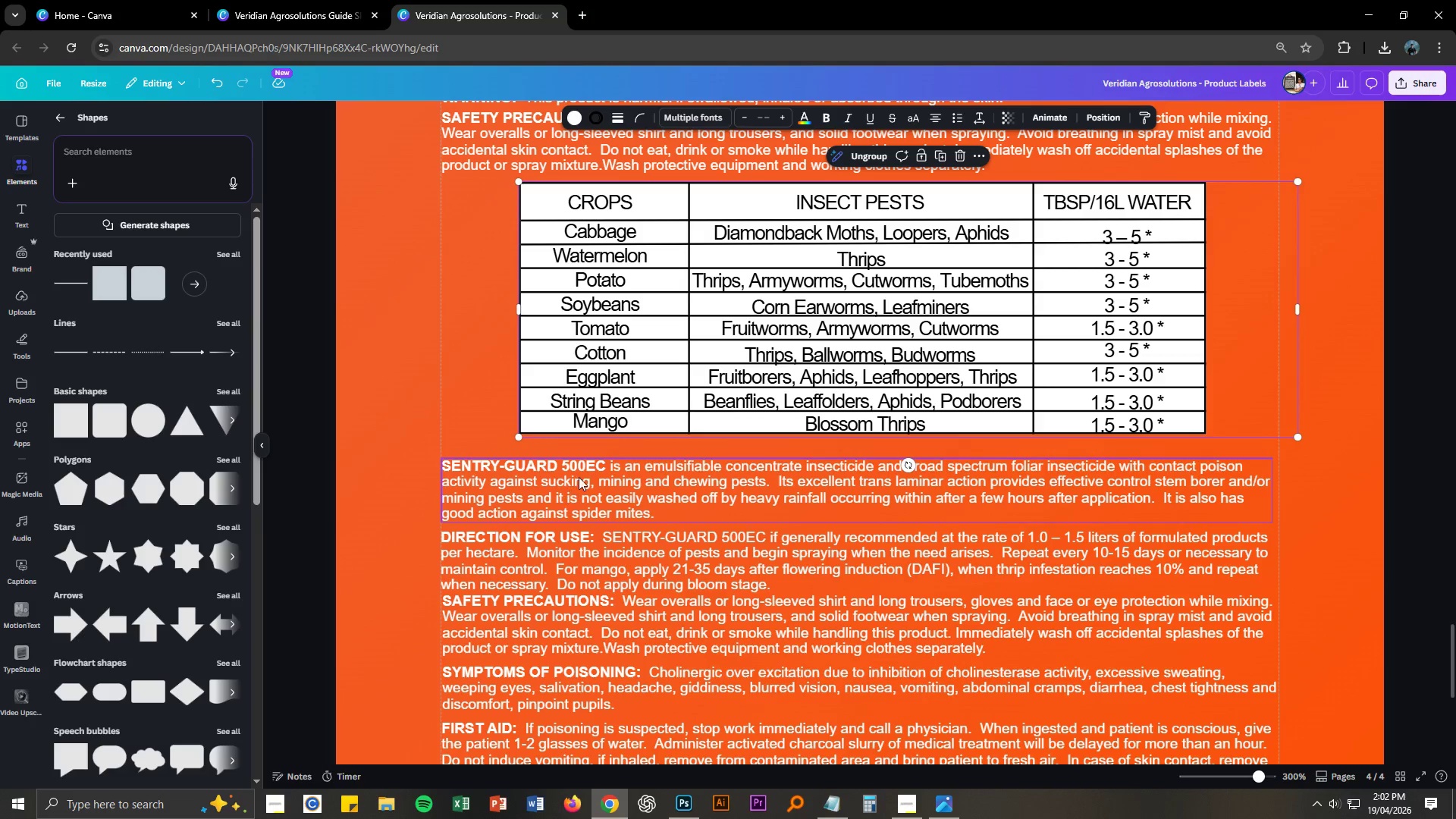 
left_click_drag(start_coordinate=[590, 466], to_coordinate=[589, 459])
 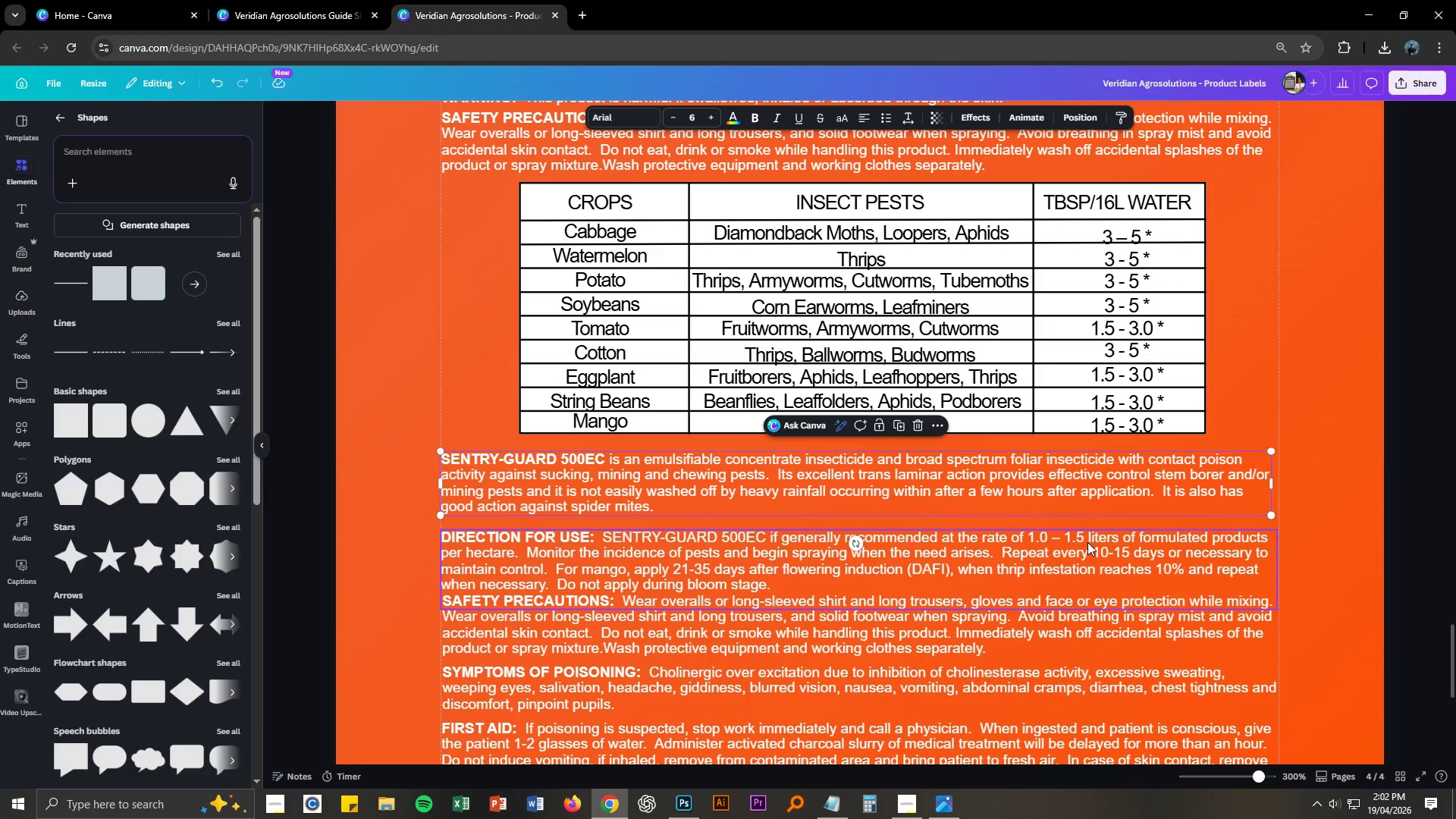 
left_click_drag(start_coordinate=[1087, 540], to_coordinate=[1088, 534])
 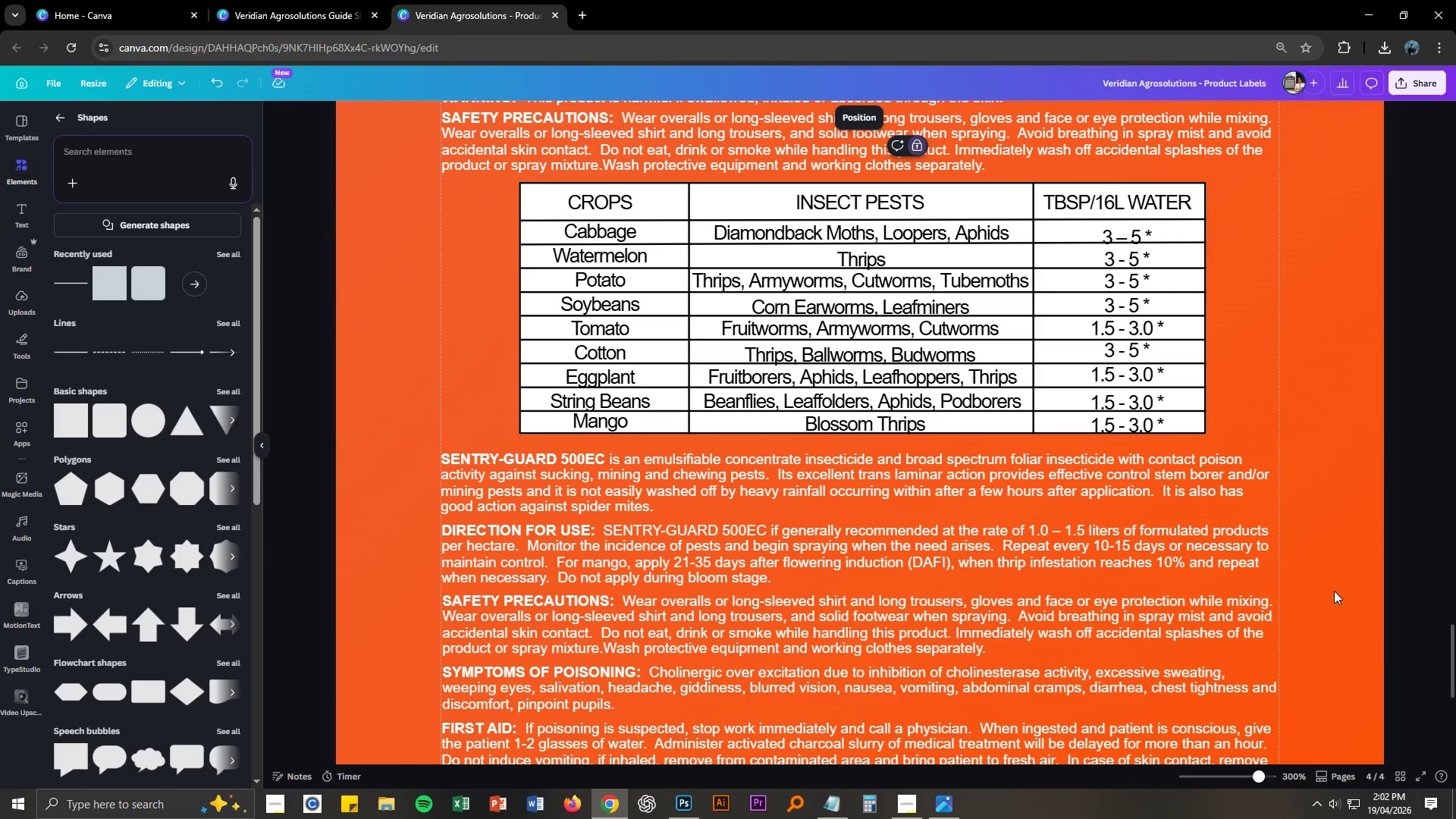 
scroll: coordinate [1332, 593], scroll_direction: down, amount: 2.0
 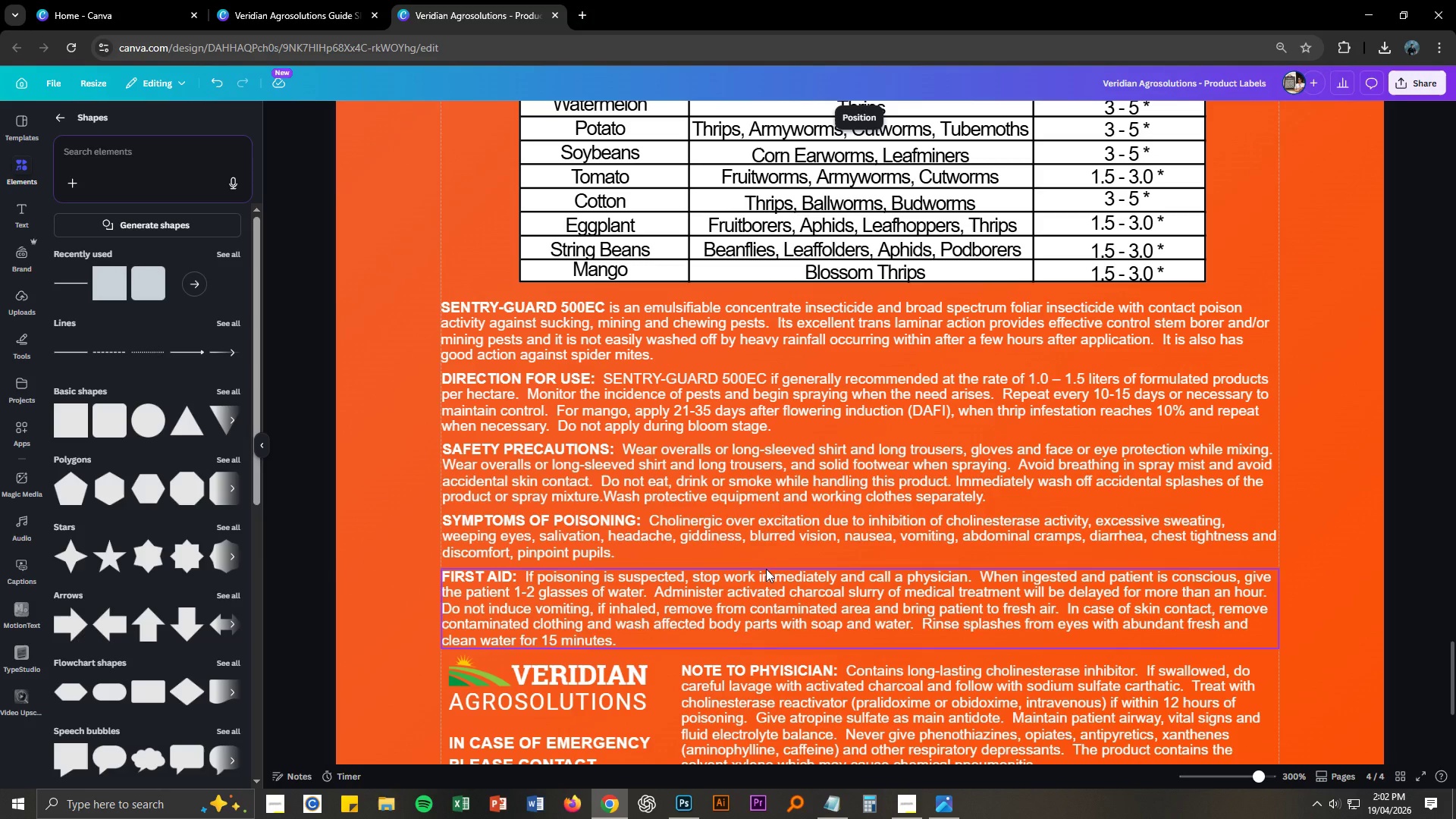 
left_click([1329, 556])
 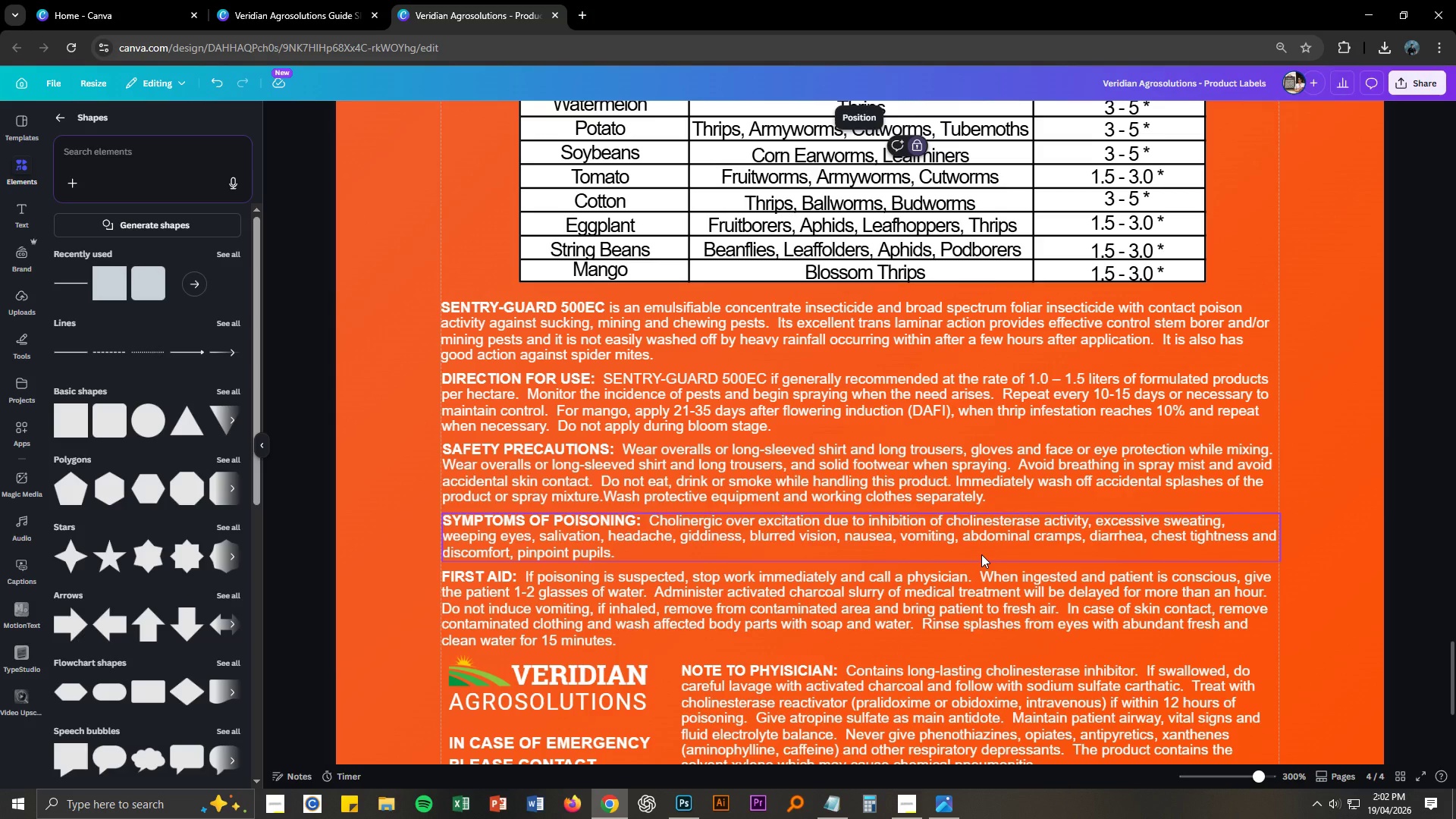 
wait(12.36)
 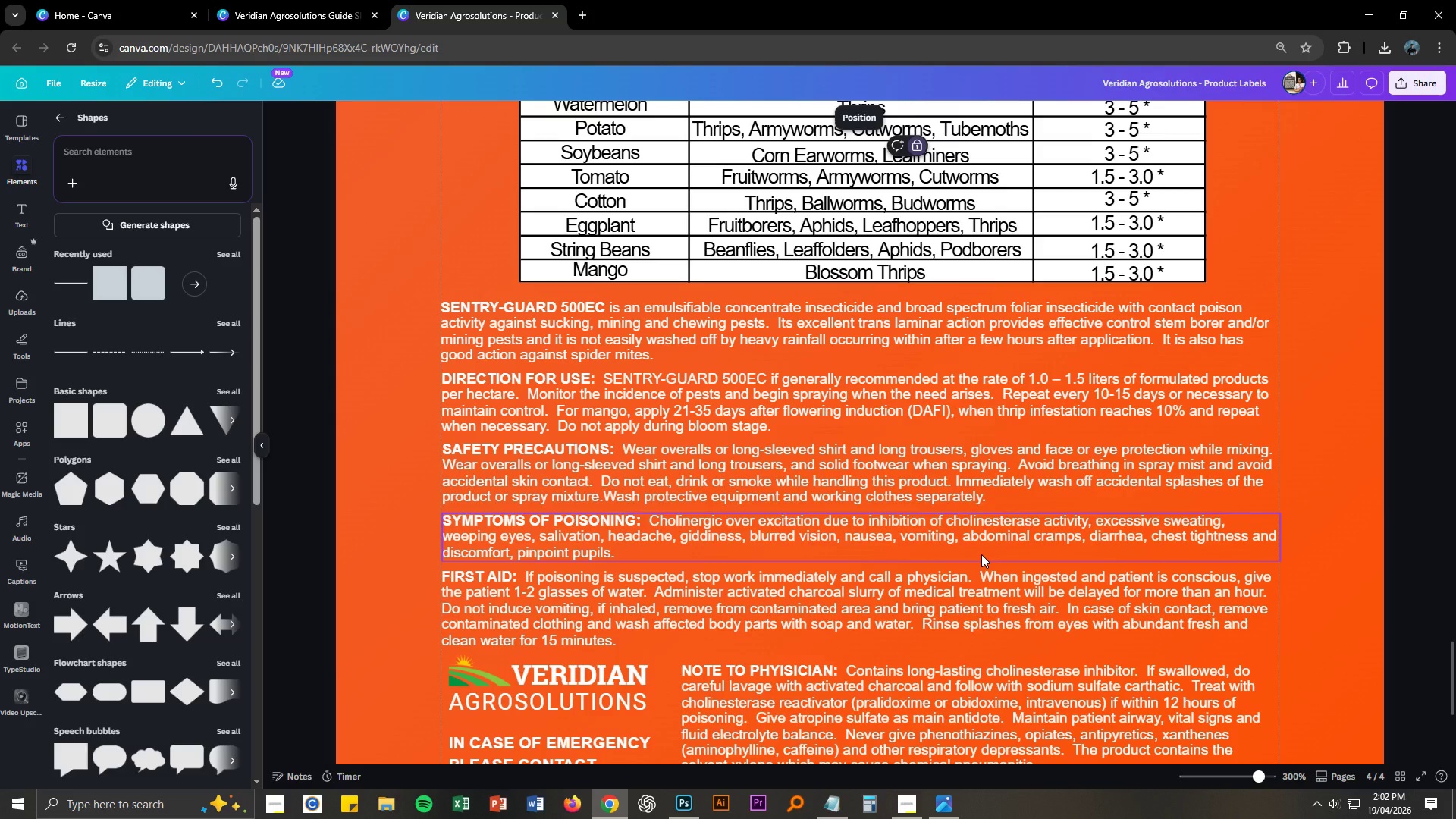 
left_click([389, 507])
 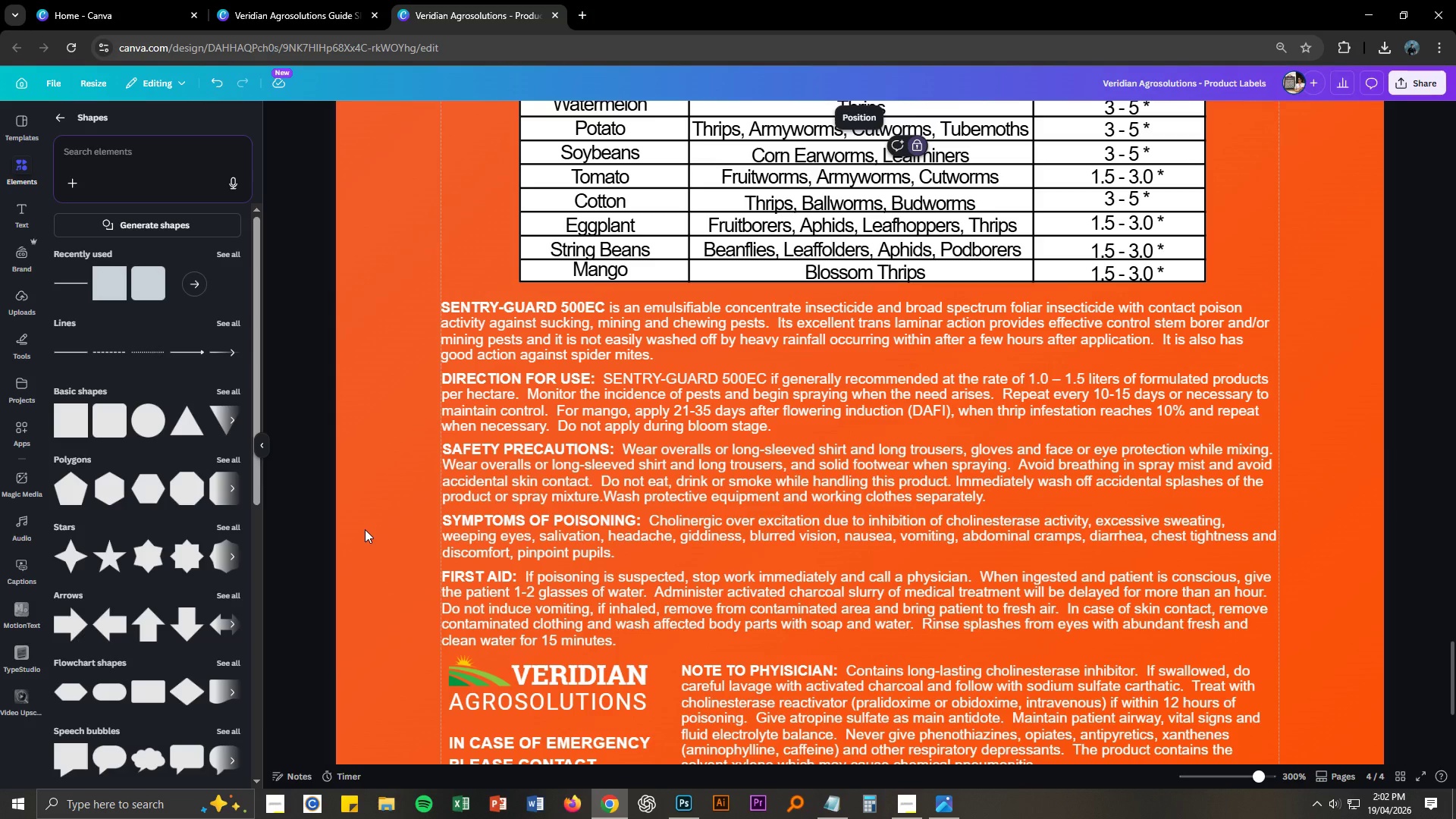 
scroll: coordinate [365, 529], scroll_direction: down, amount: 3.0
 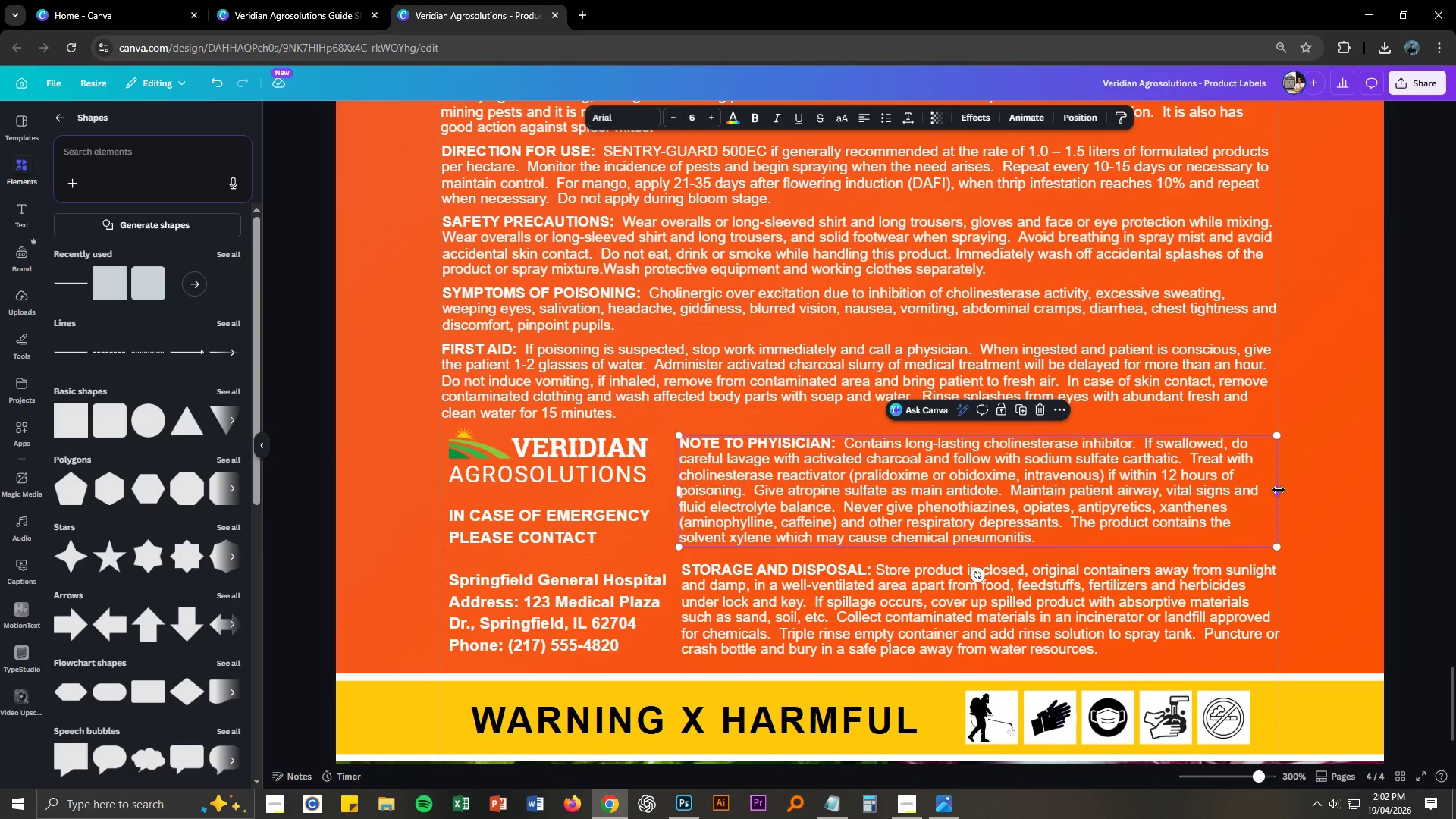 
wait(7.15)
 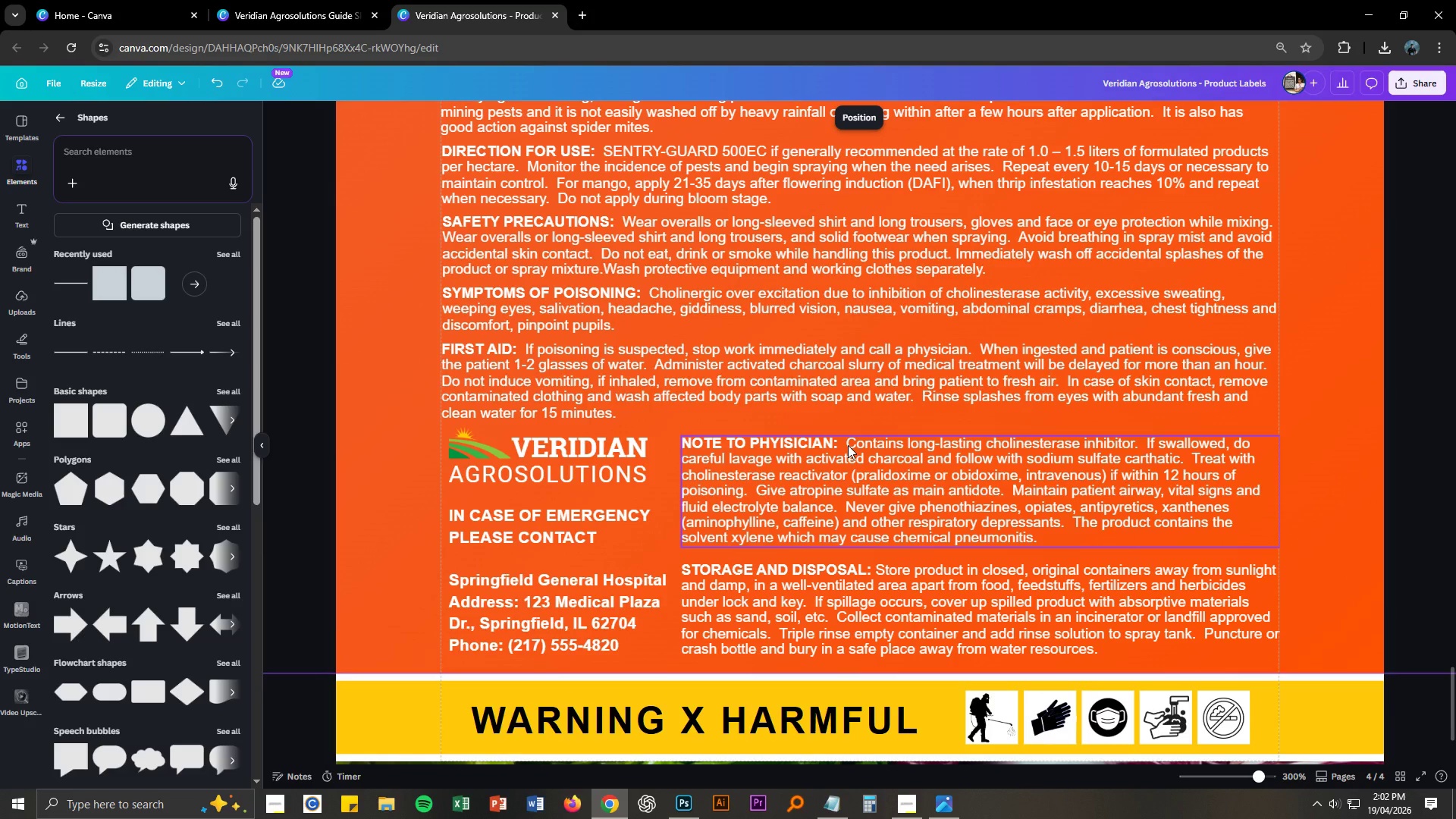 
key(Control+Z)
 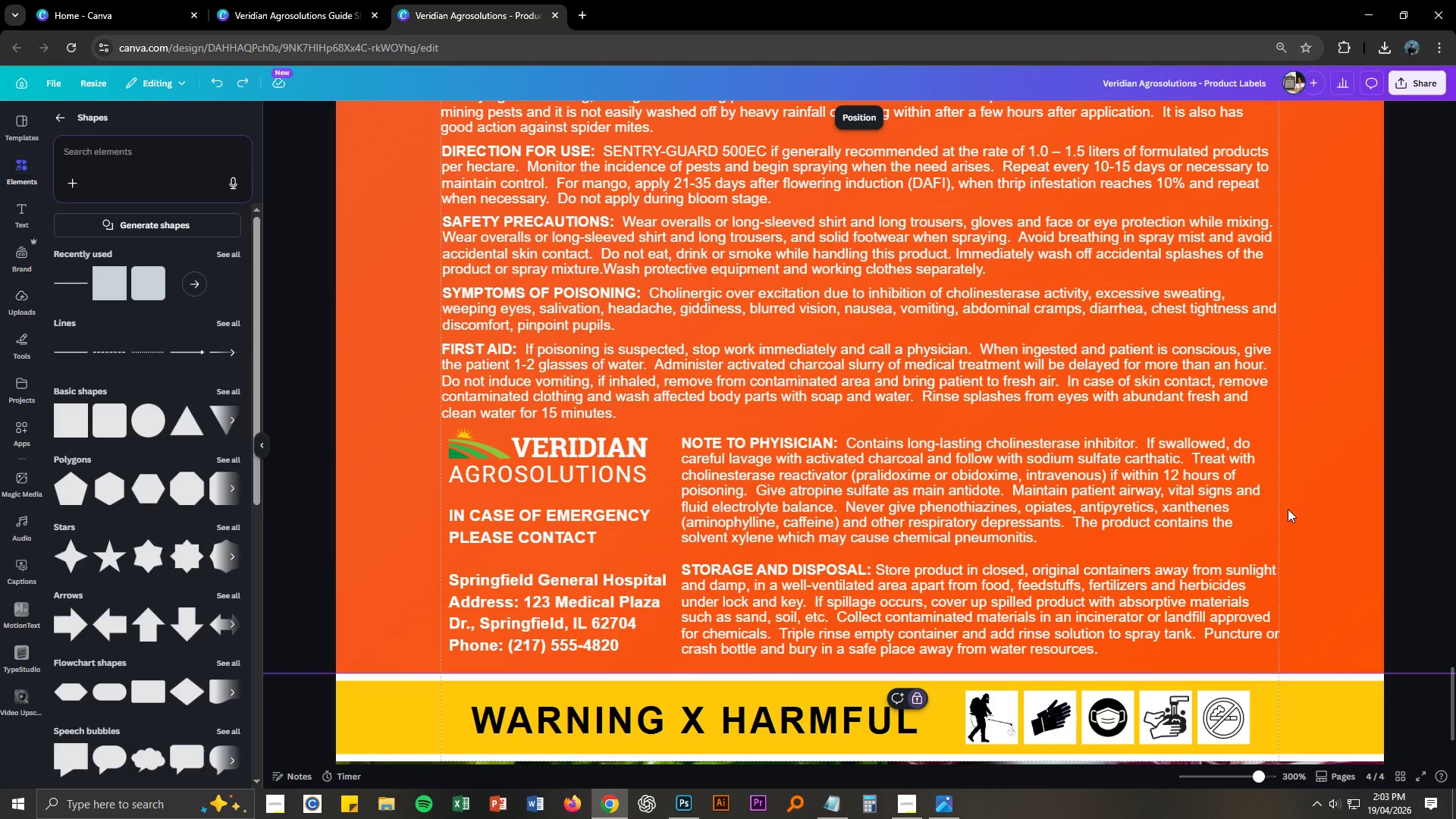 
key(Control+ControlLeft)
 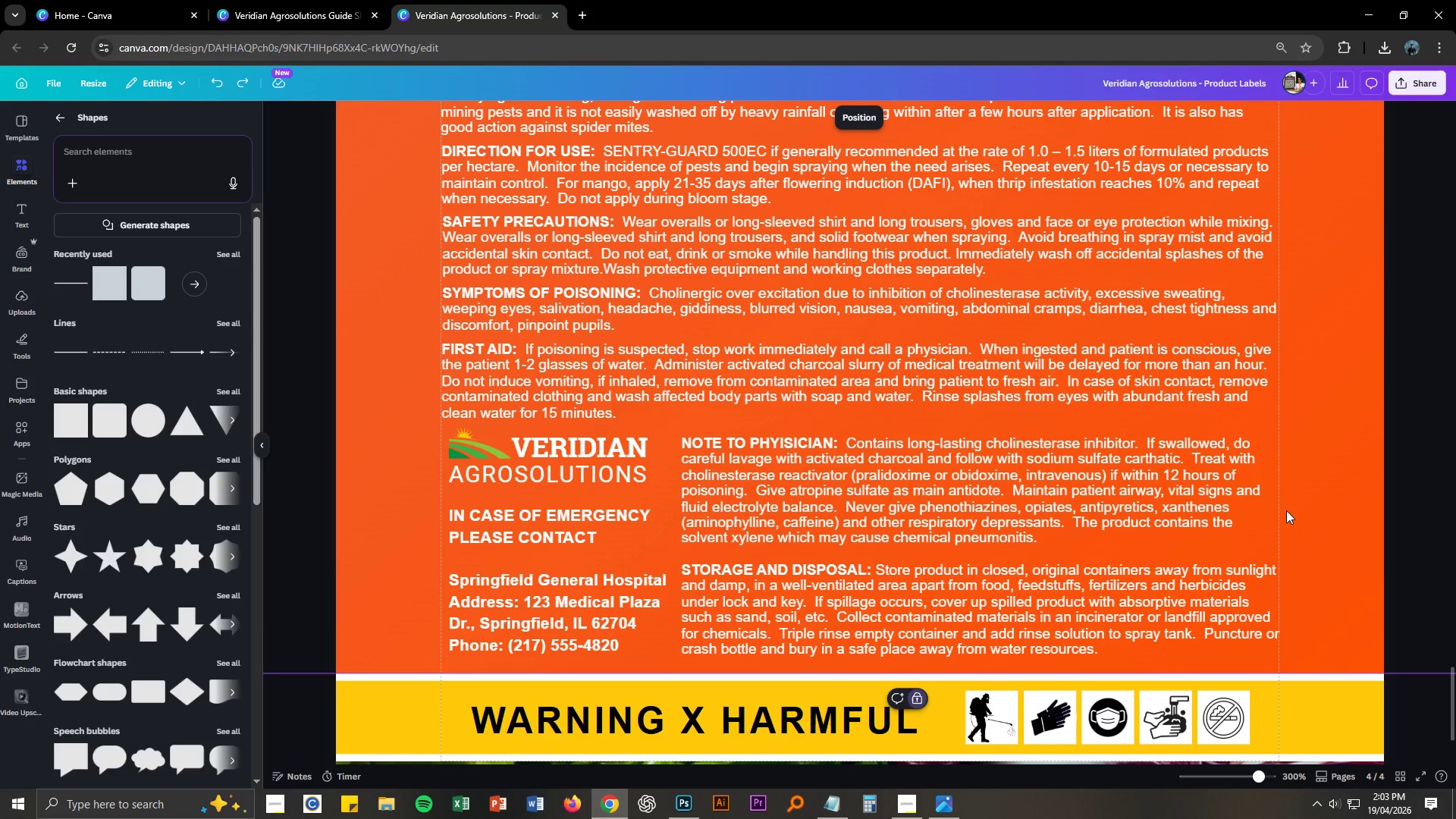 
key(Control+S)
 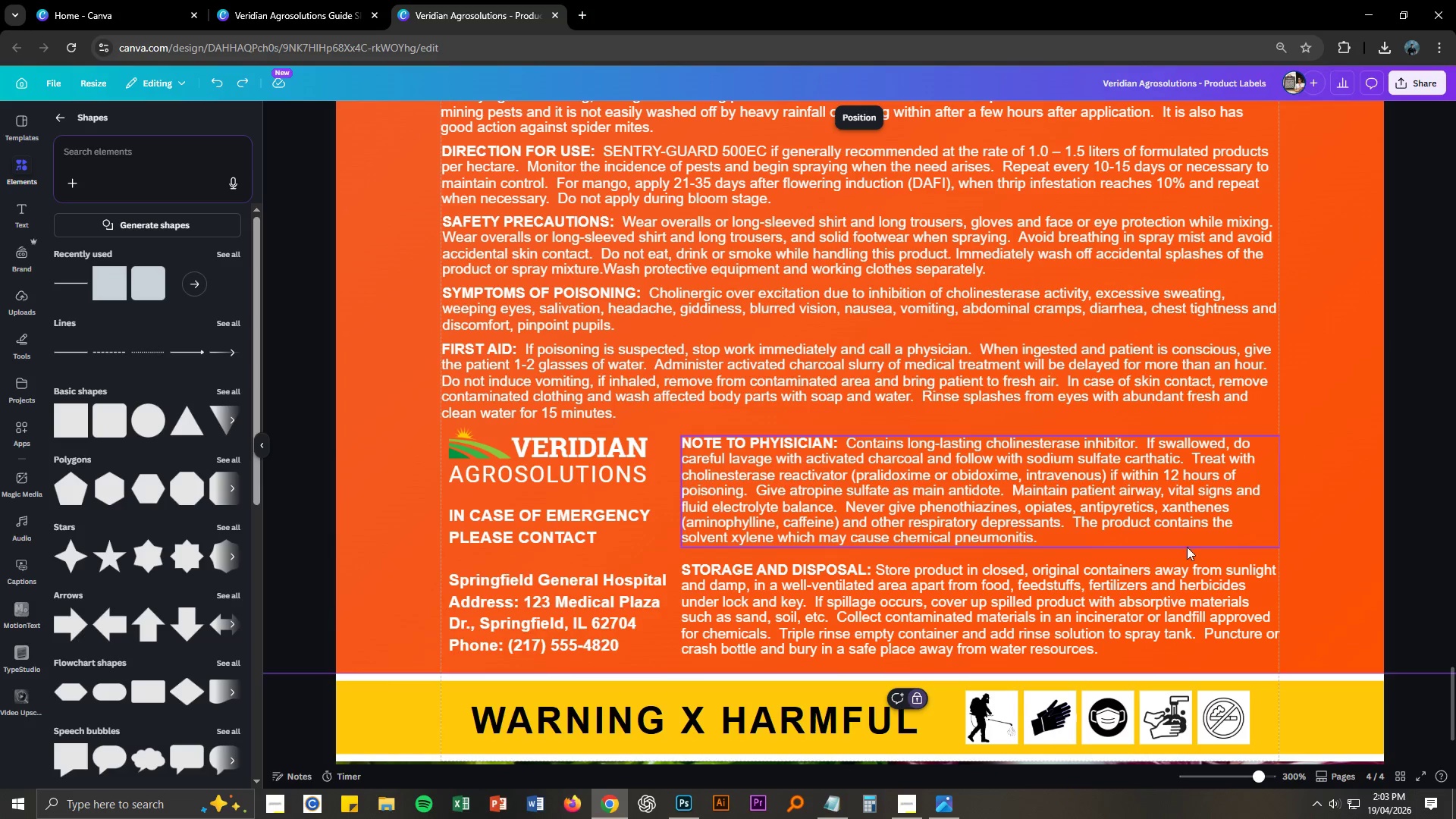 
scroll: coordinate [1030, 557], scroll_direction: up, amount: 7.0
 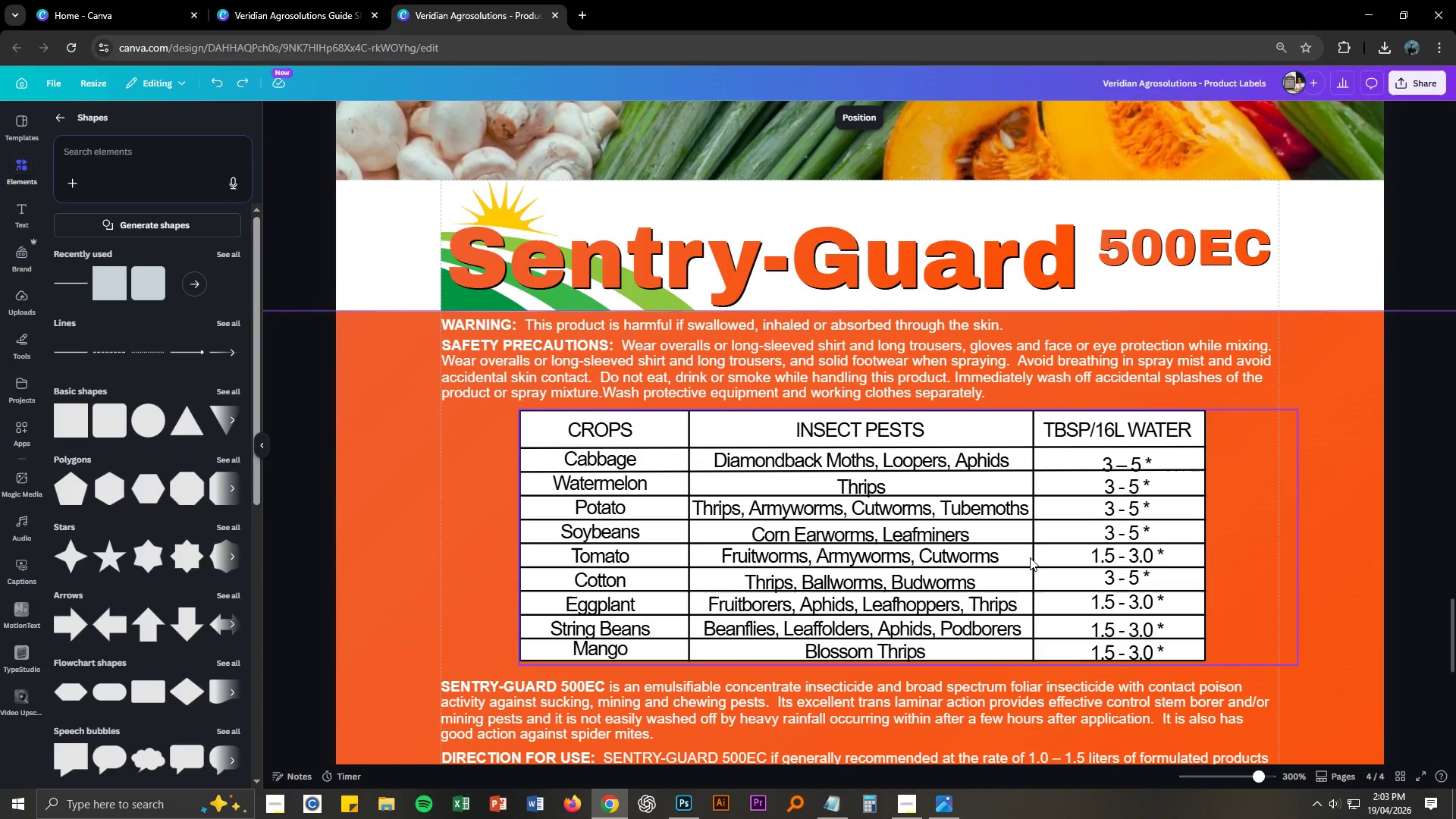 
scroll: coordinate [1030, 557], scroll_direction: down, amount: 3.0
 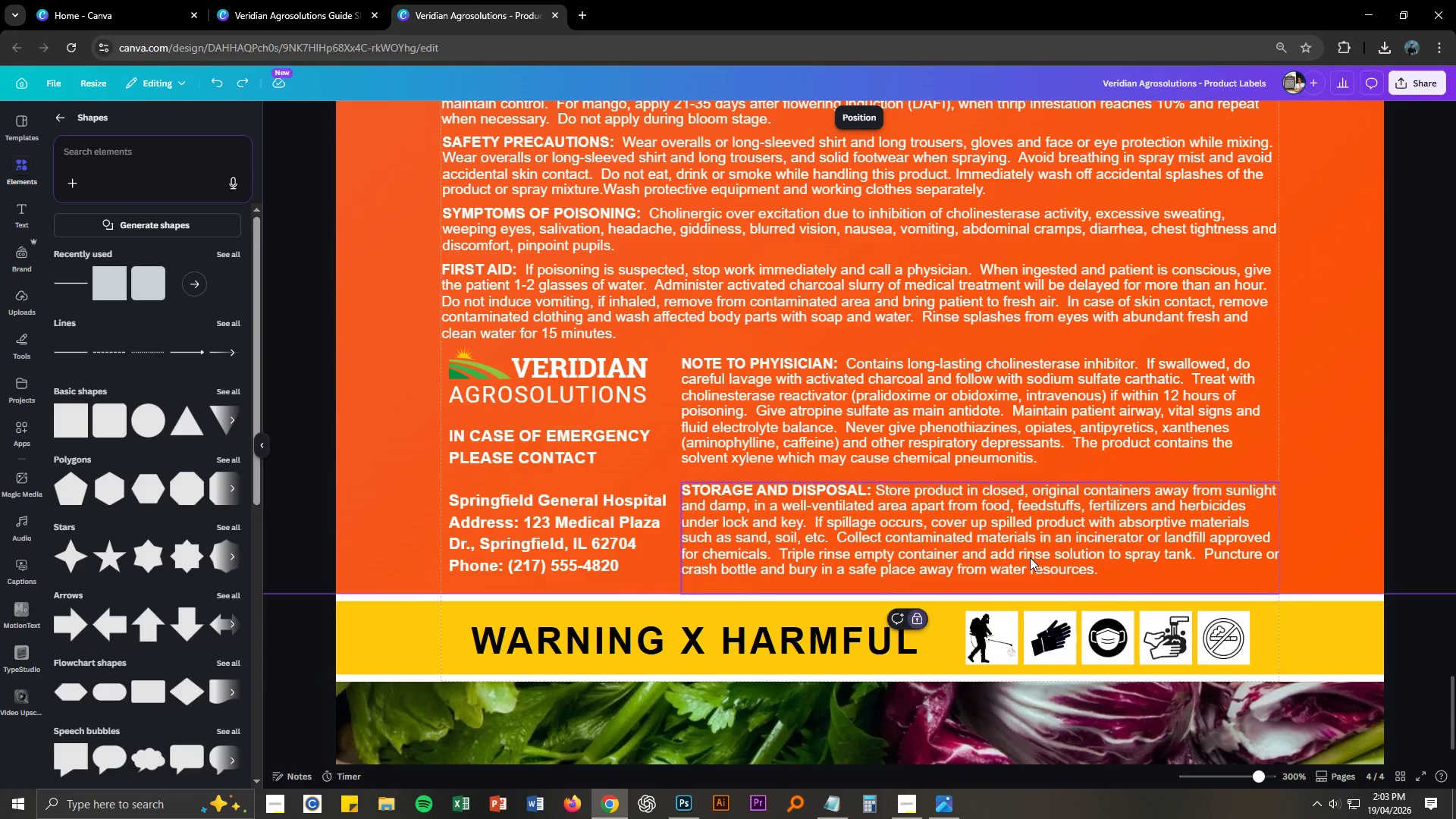 
scroll: coordinate [1030, 557], scroll_direction: up, amount: 30.0
 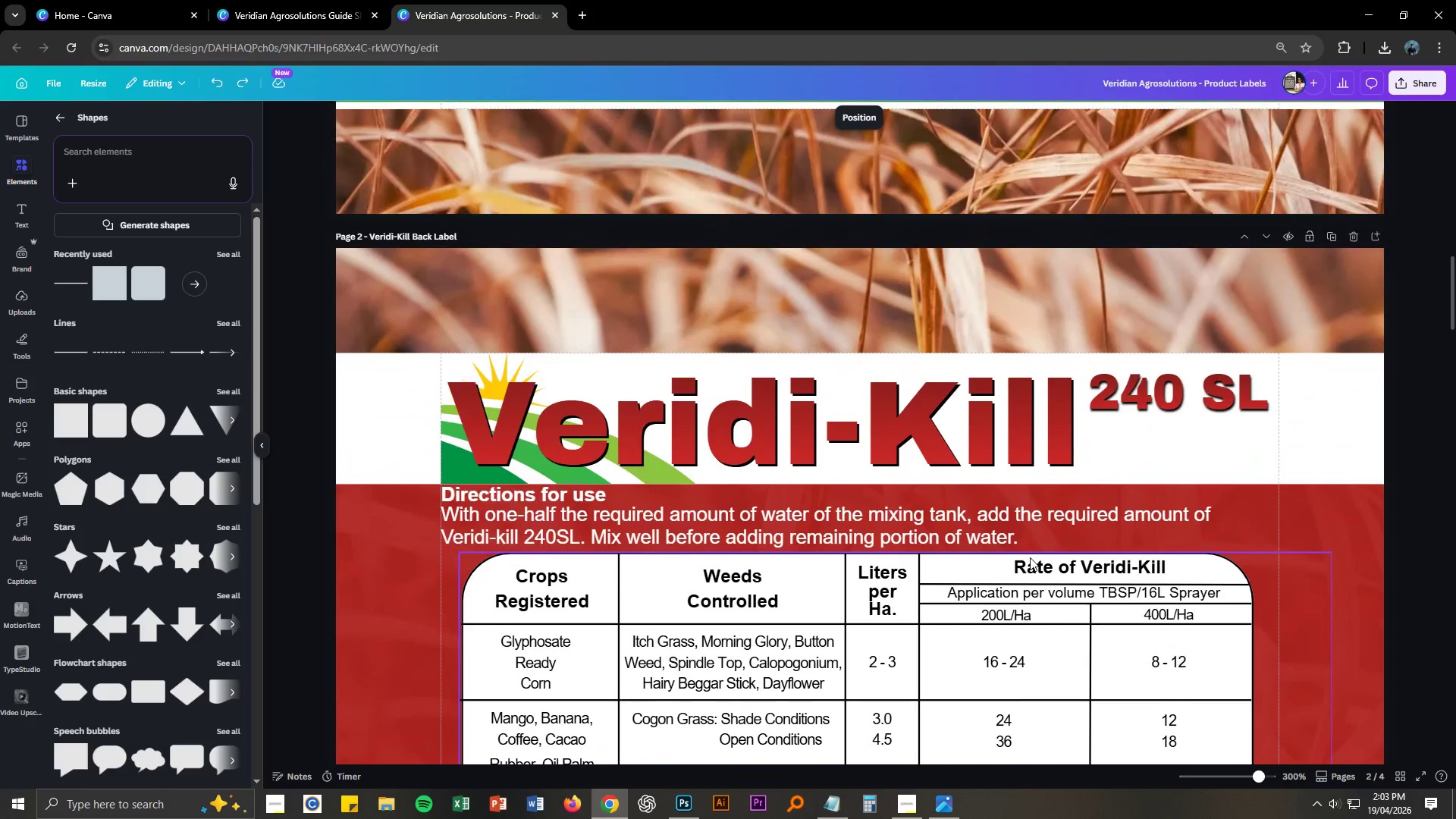 
scroll: coordinate [1030, 557], scroll_direction: down, amount: 28.0
 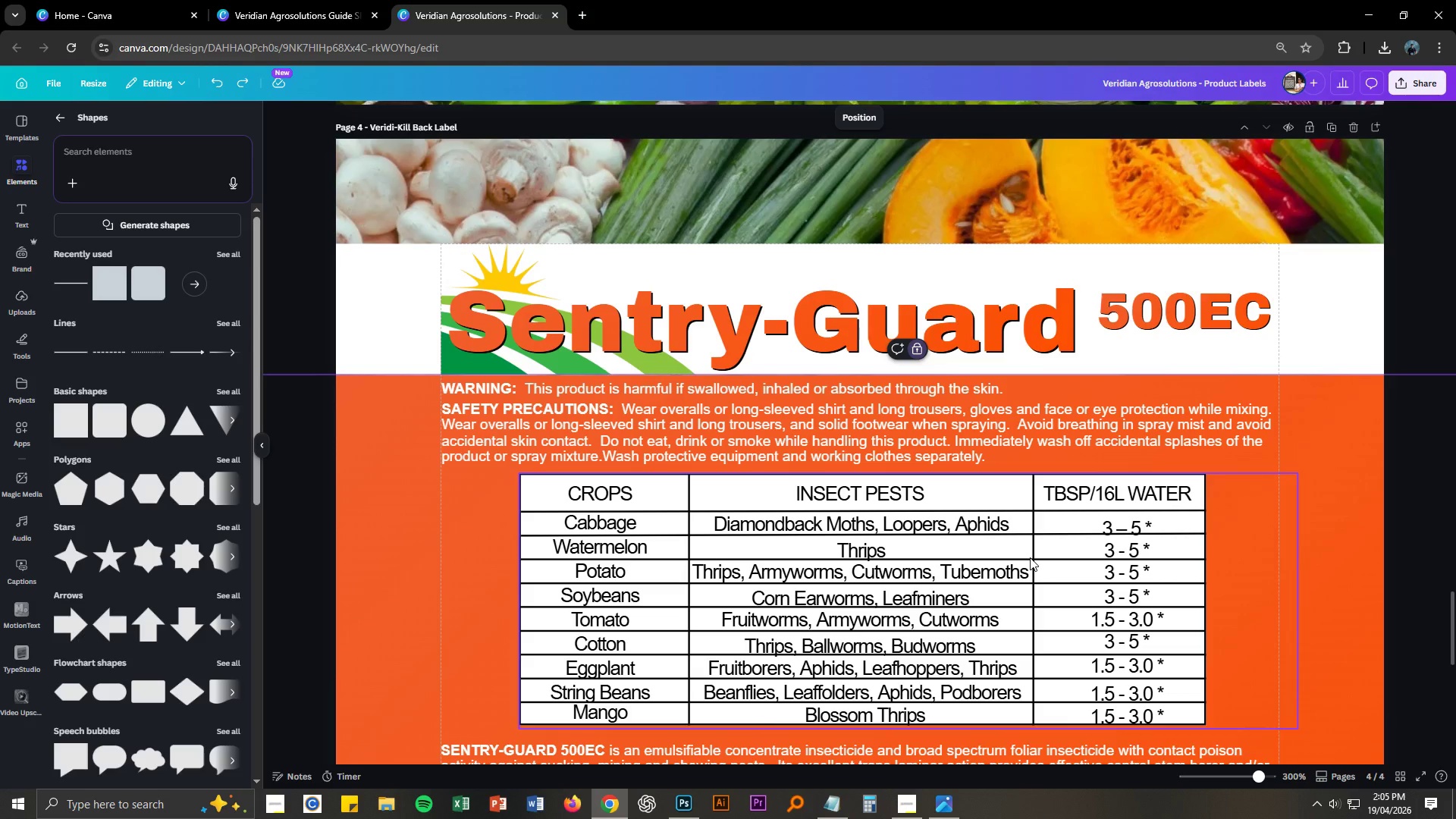 
wait(150.29)
 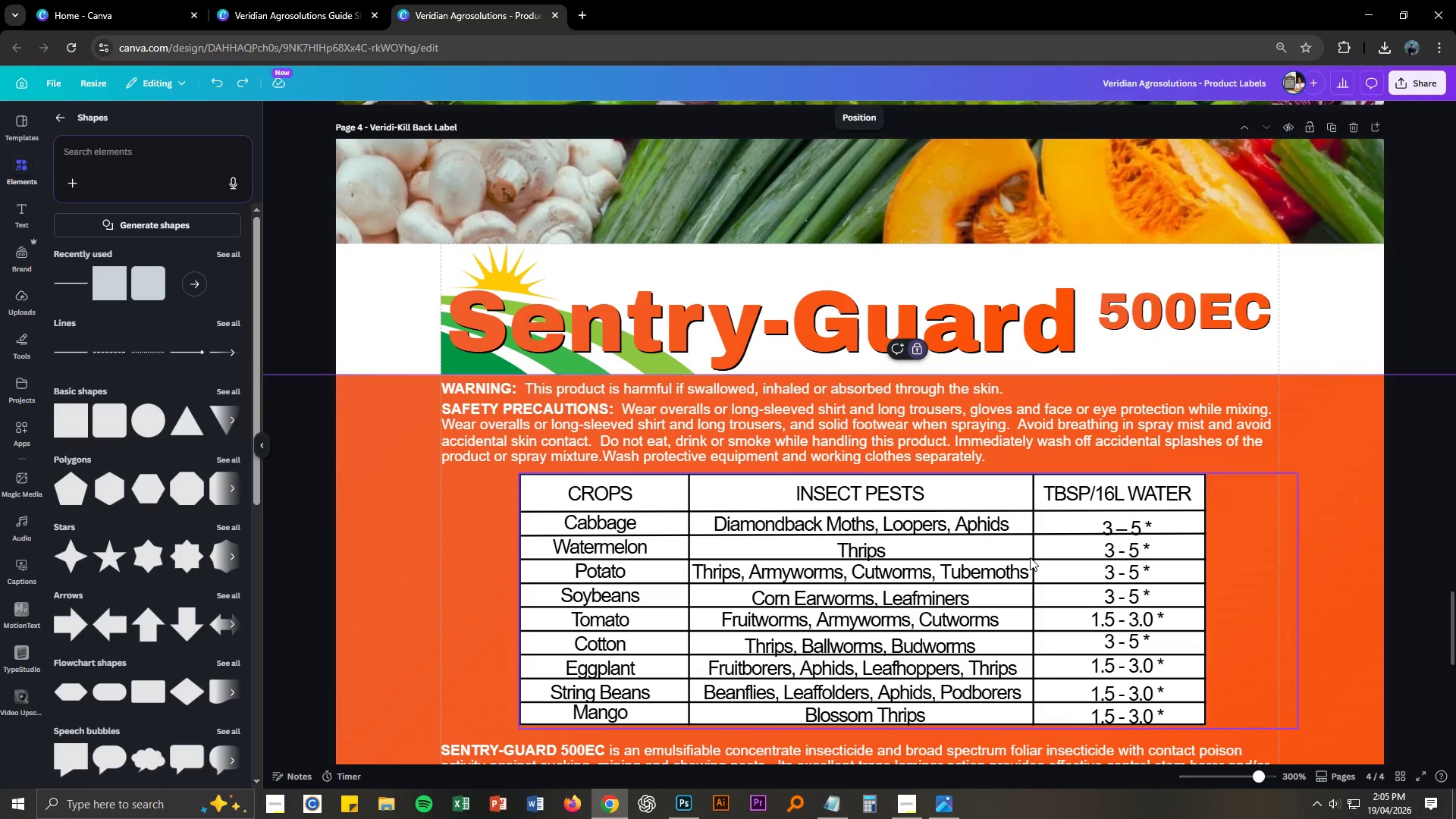 
scroll: coordinate [893, 528], scroll_direction: down, amount: 8.0
 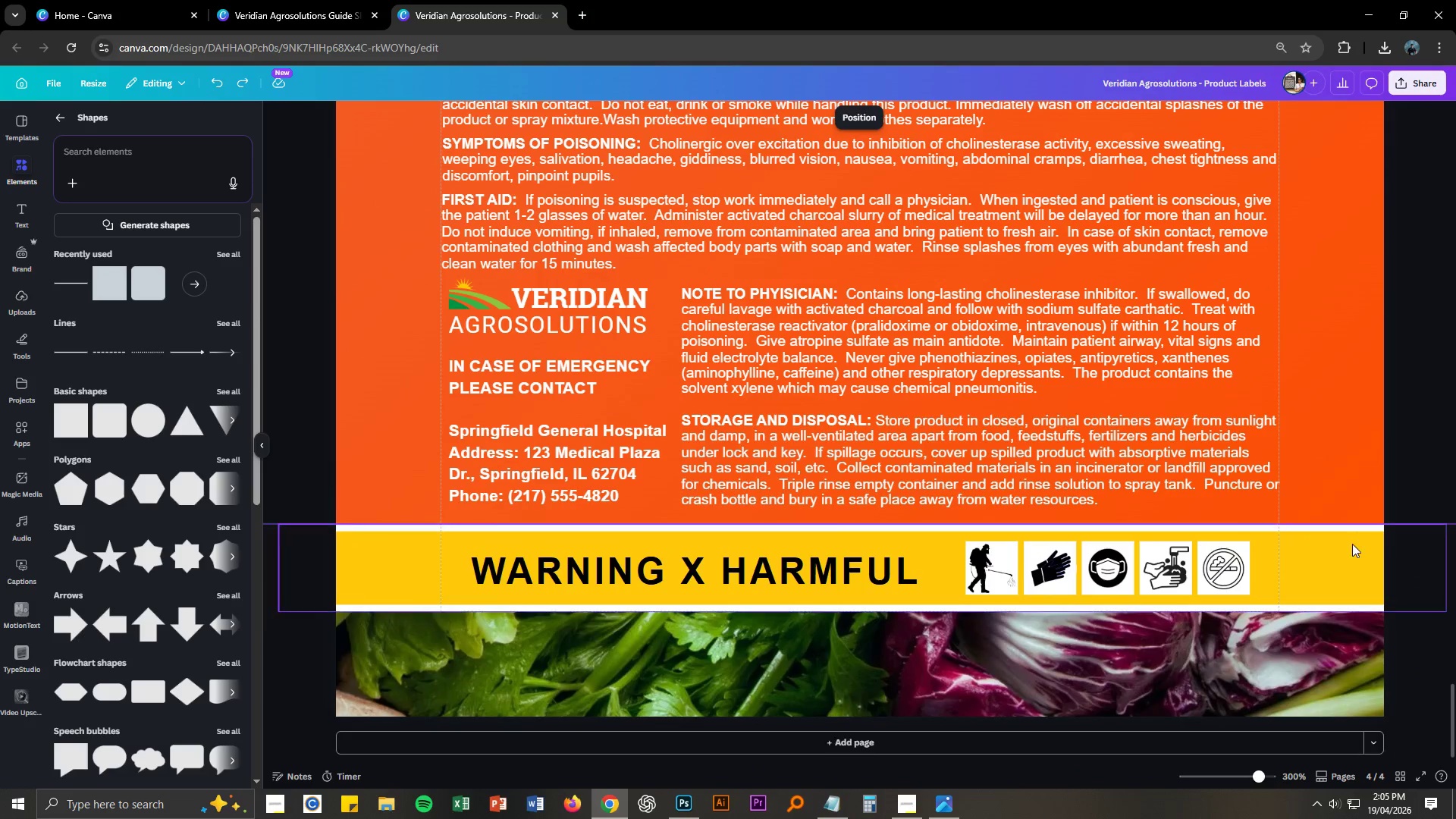 
key(Control+ControlLeft)
 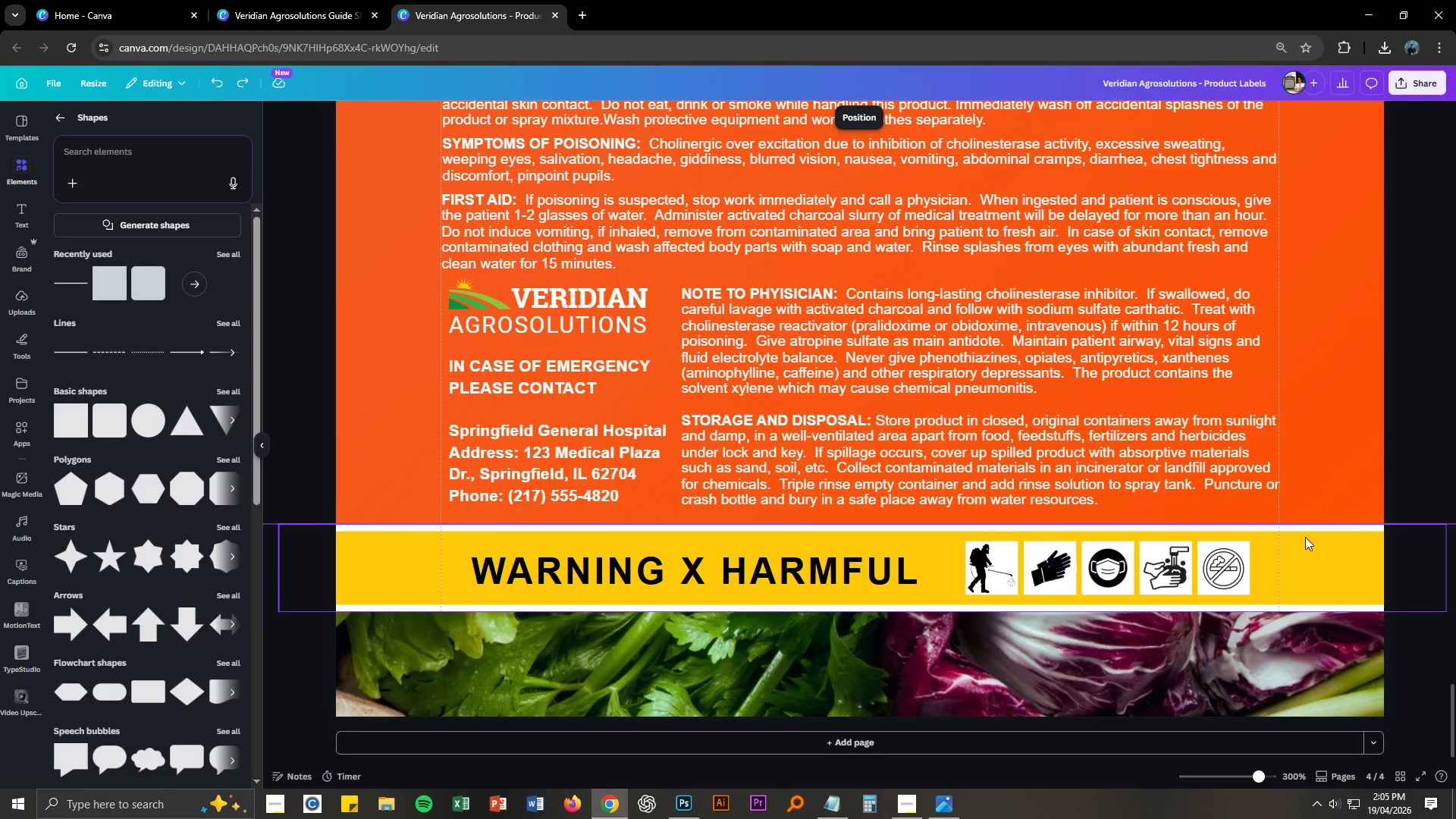 
key(Control+S)
 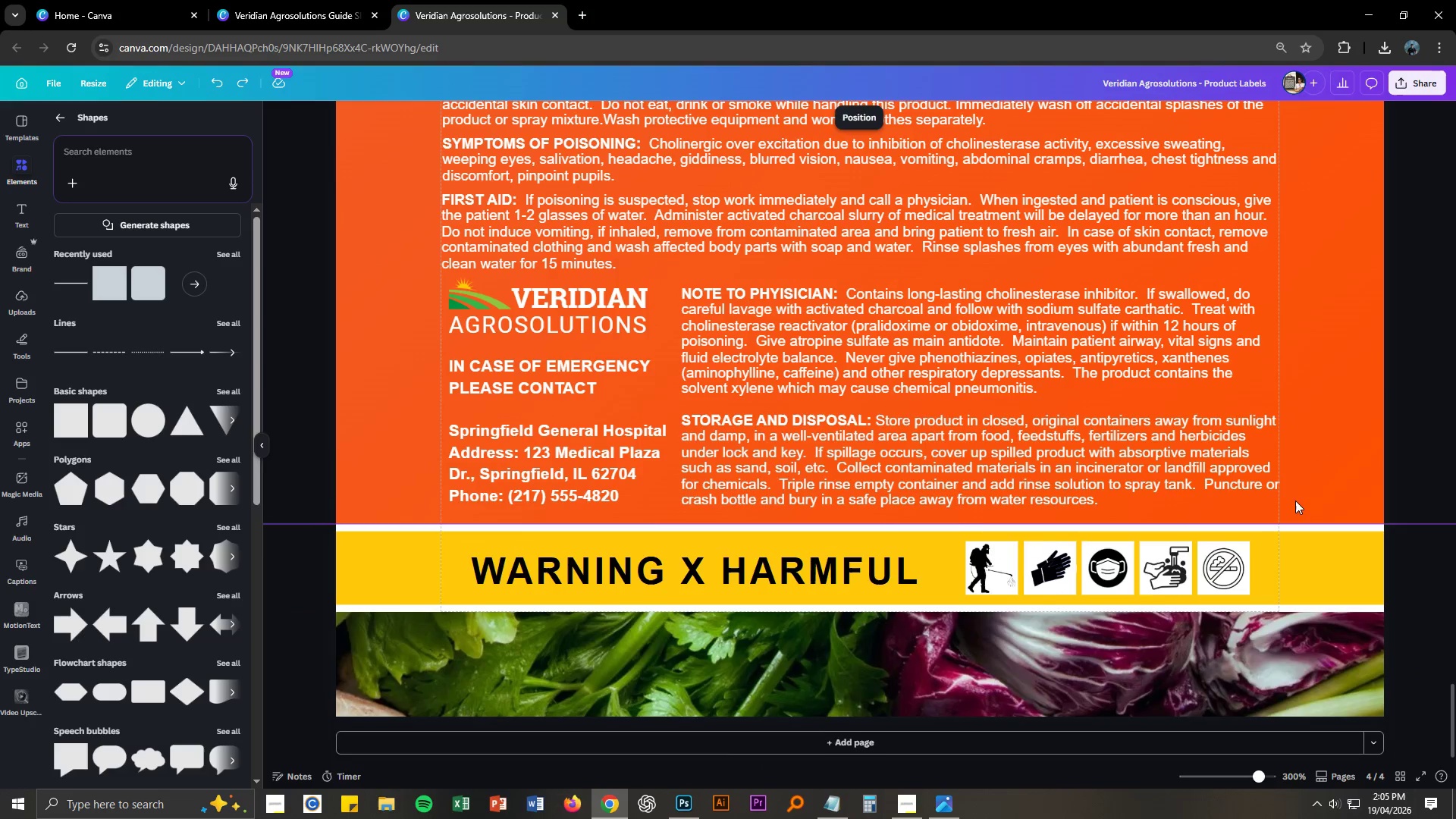 
scroll: coordinate [1298, 493], scroll_direction: up, amount: 4.0
 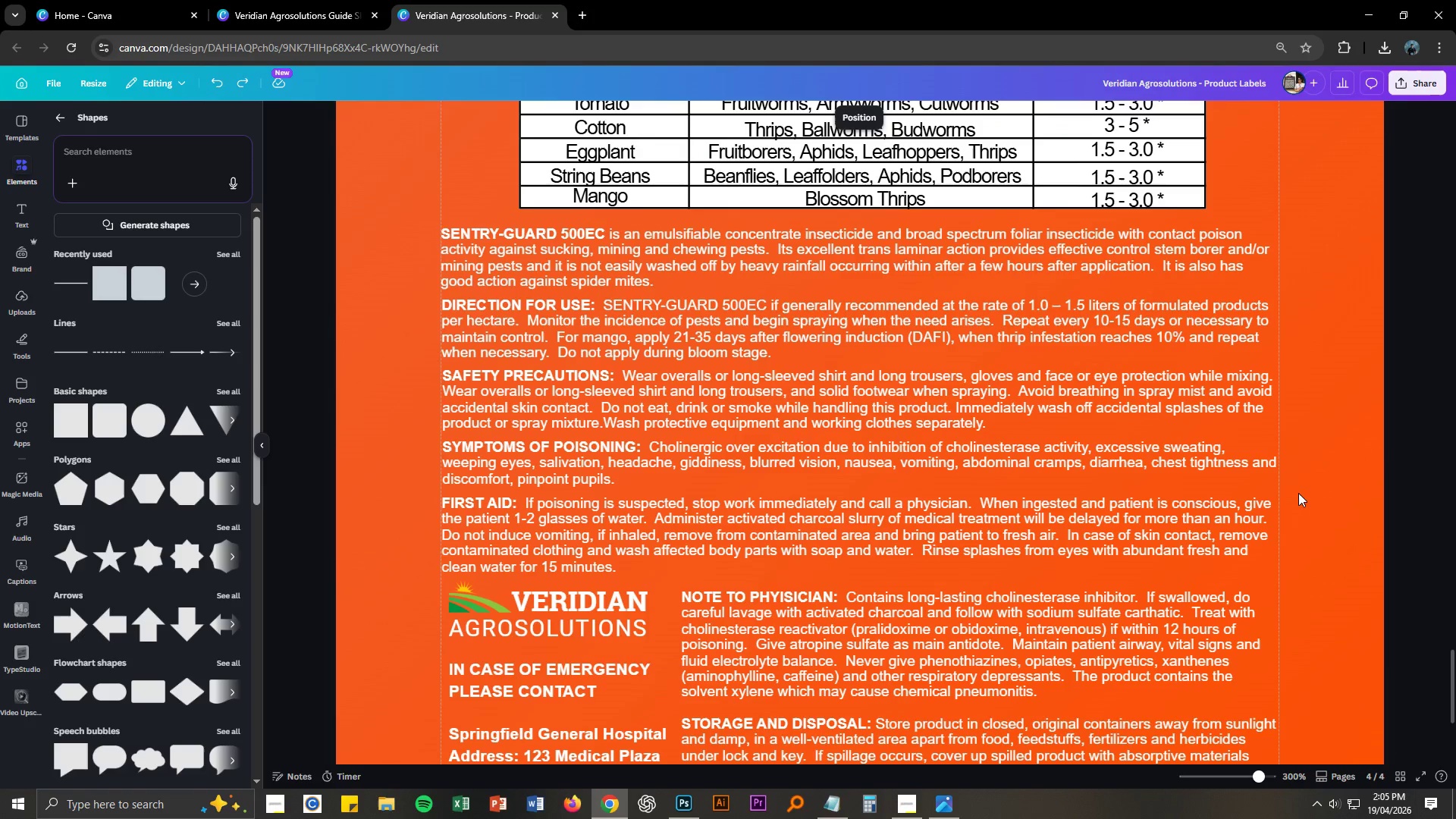 
key(Control+NumpadSubtract)
 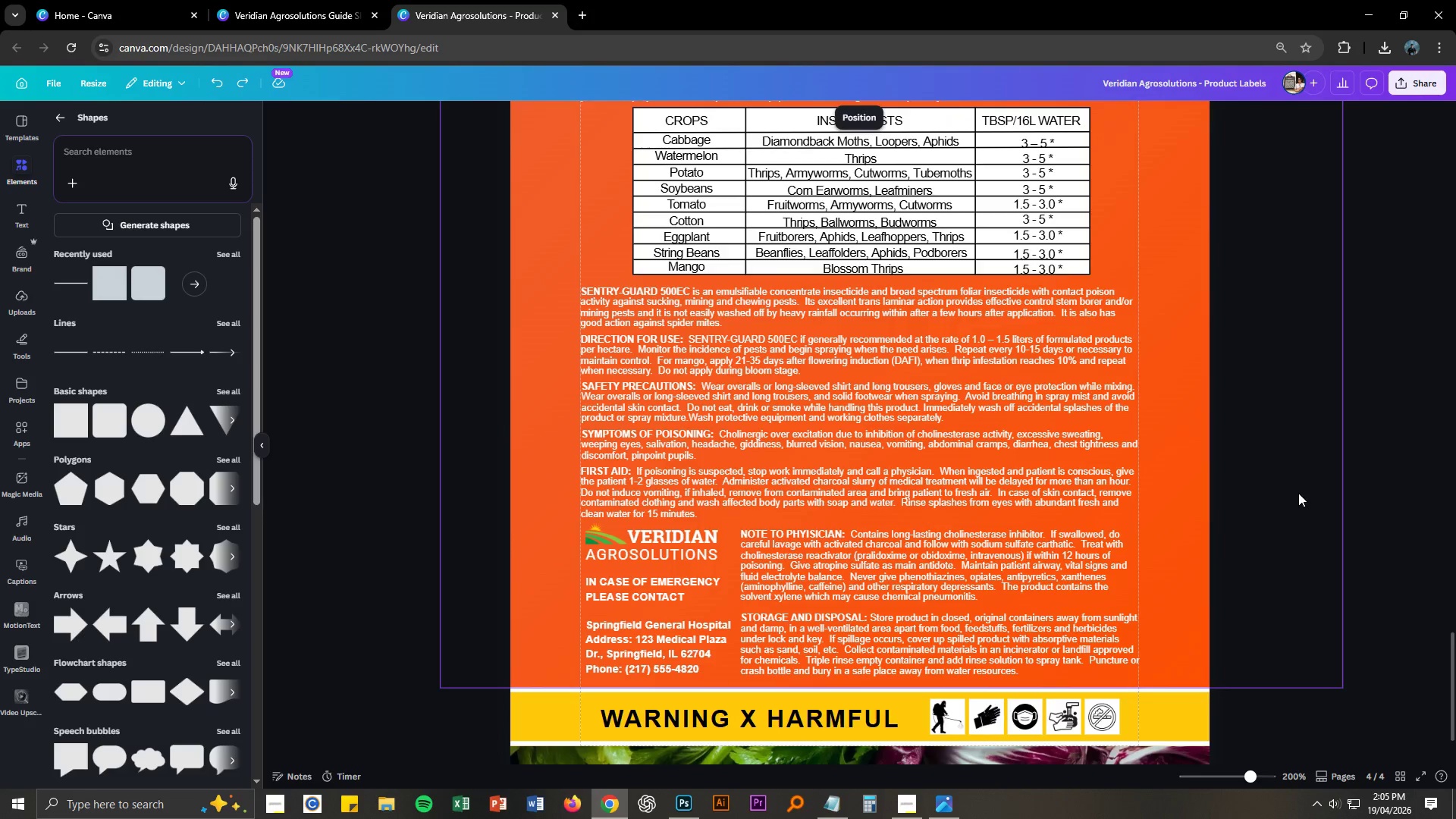 
key(Control+NumpadSubtract)
 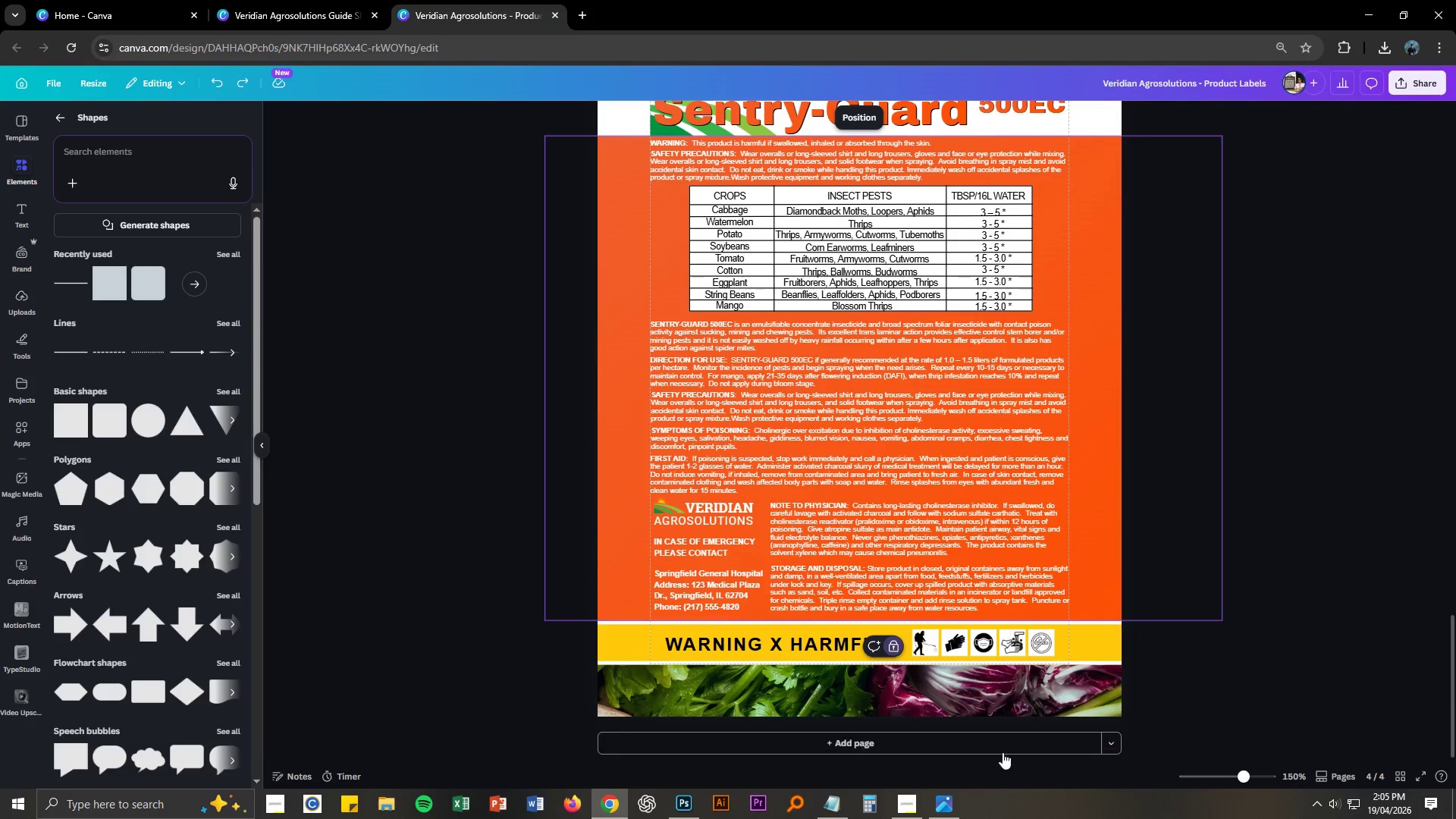 
left_click([943, 806])
 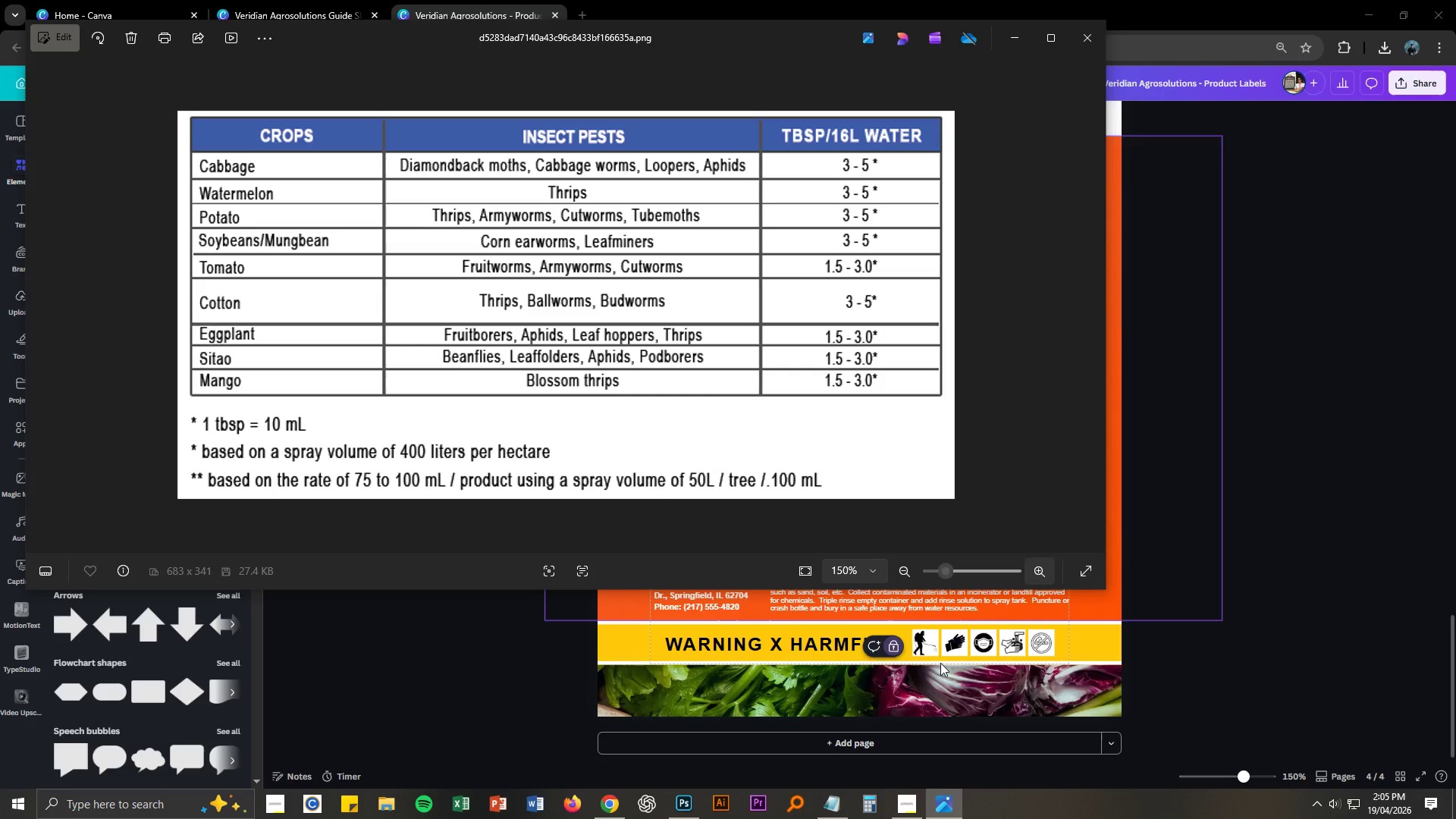 
key(Alt+AltLeft)
 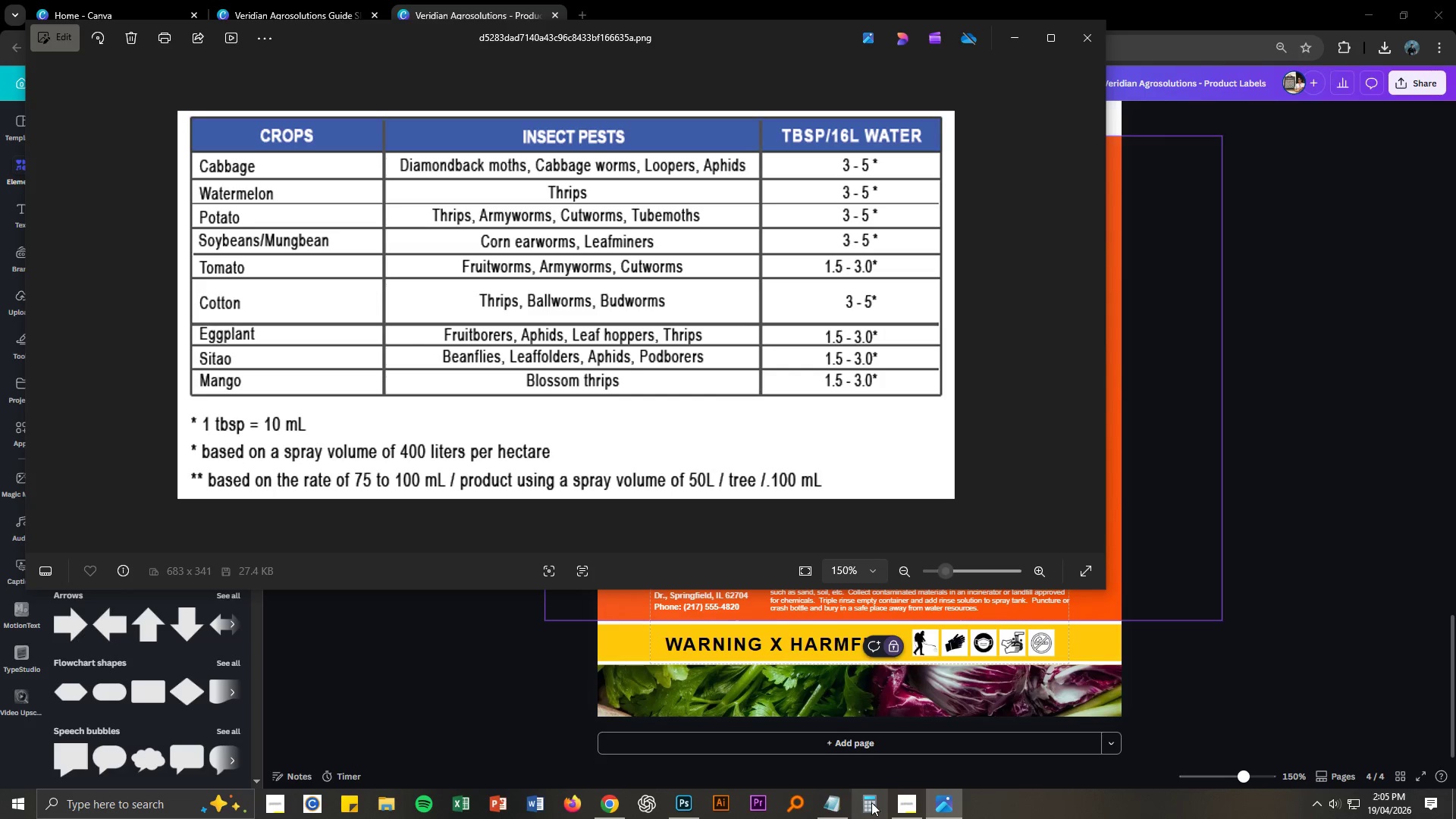 
key(Alt+Tab)